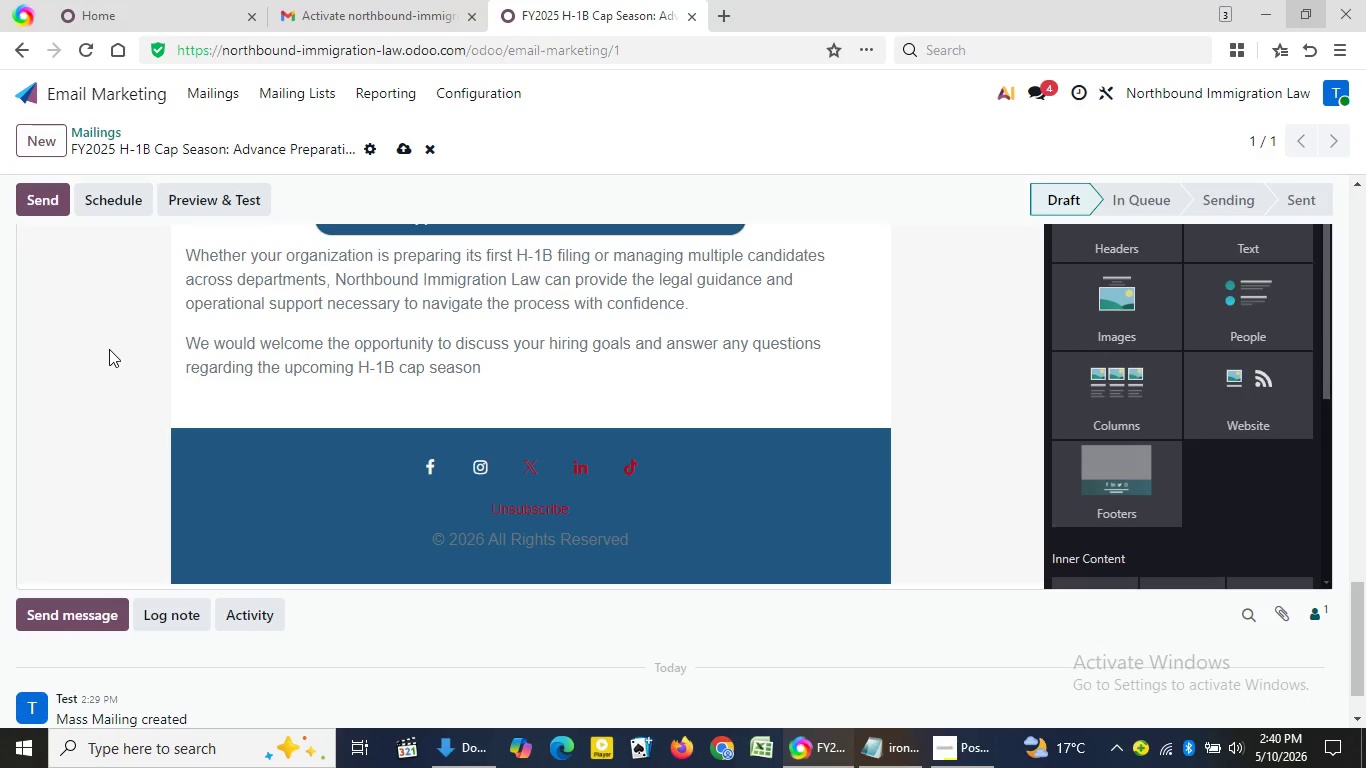 
triple_click([109, 349])
 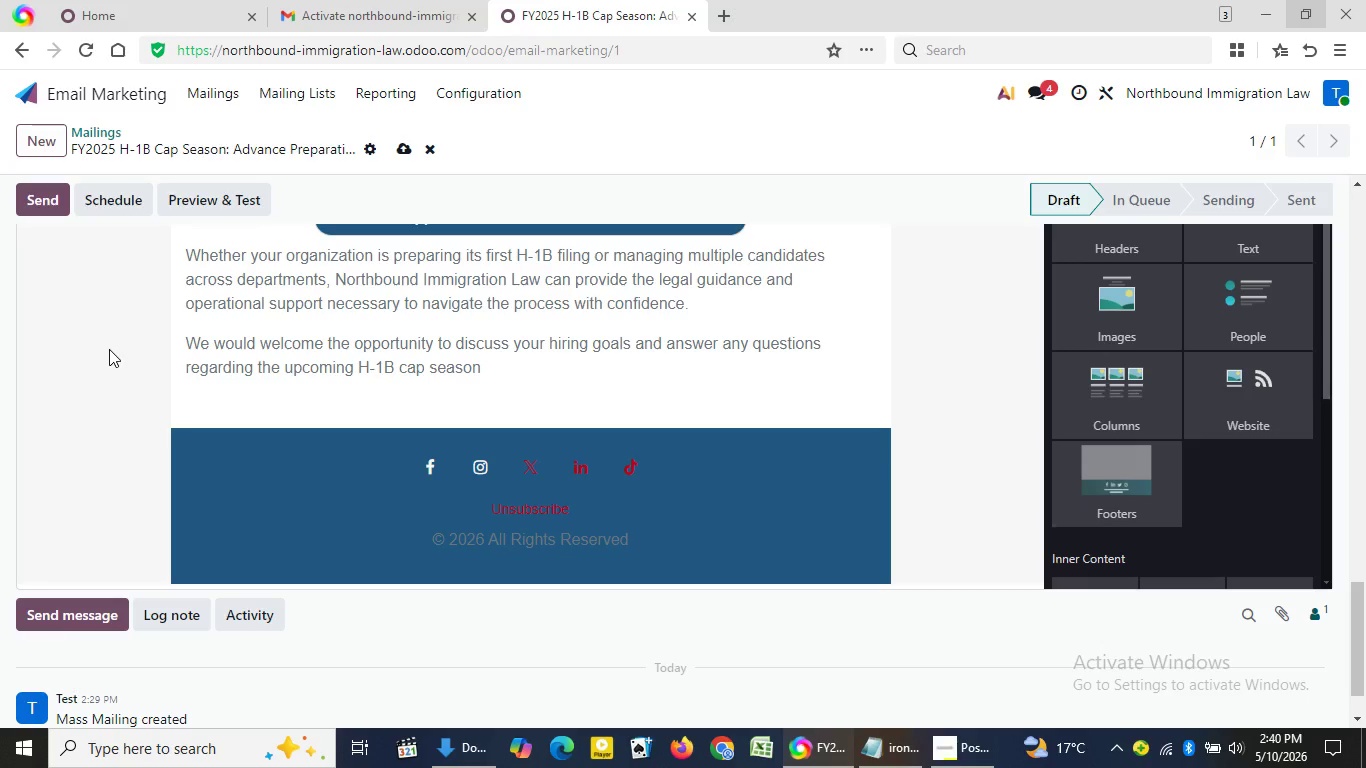 
wait(10.81)
 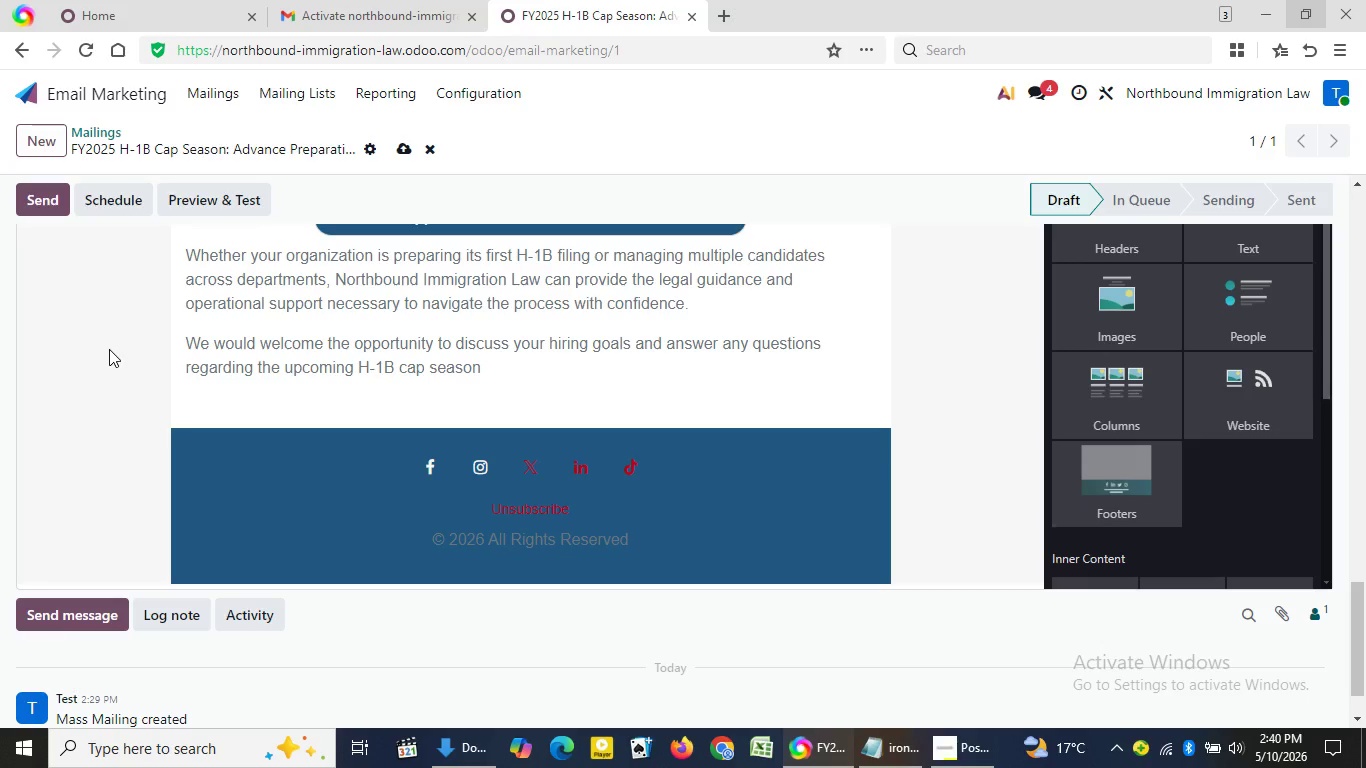 
double_click([109, 349])
 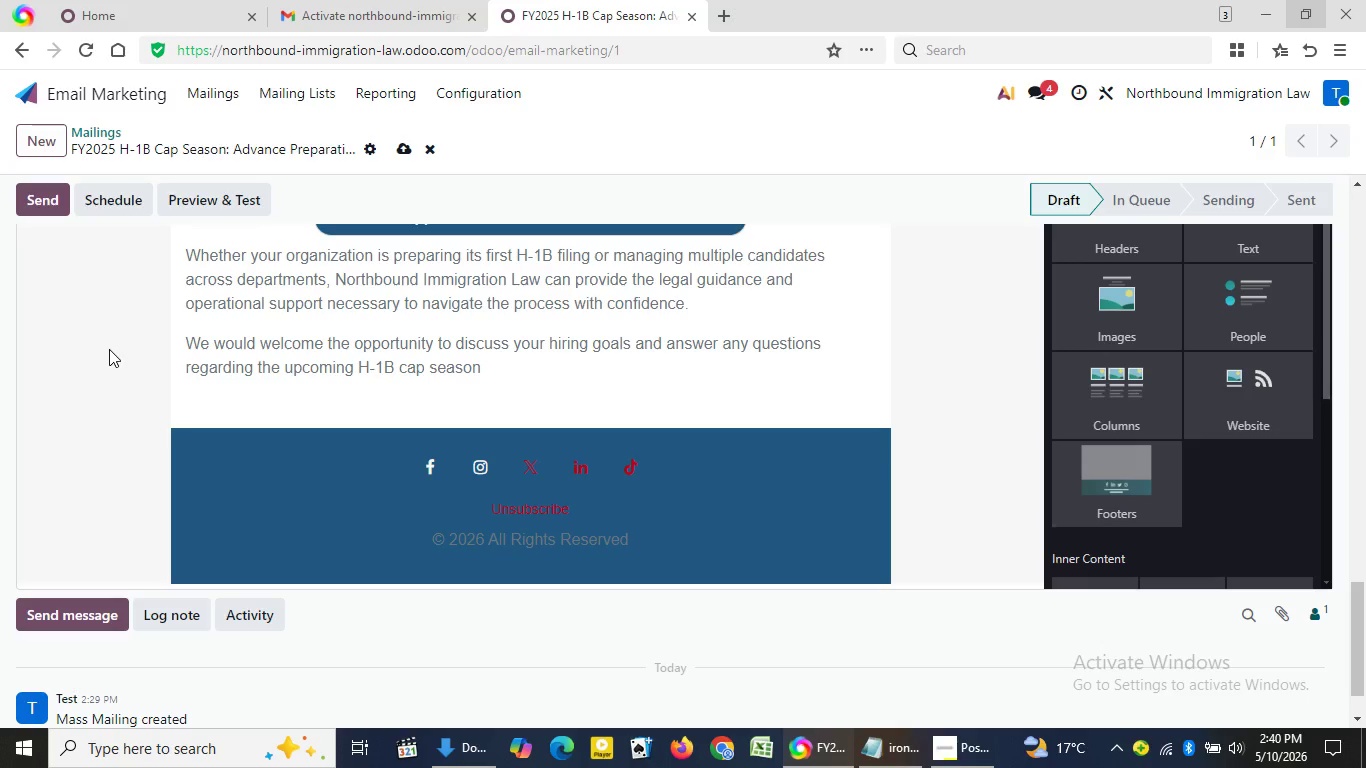 
triple_click([109, 349])
 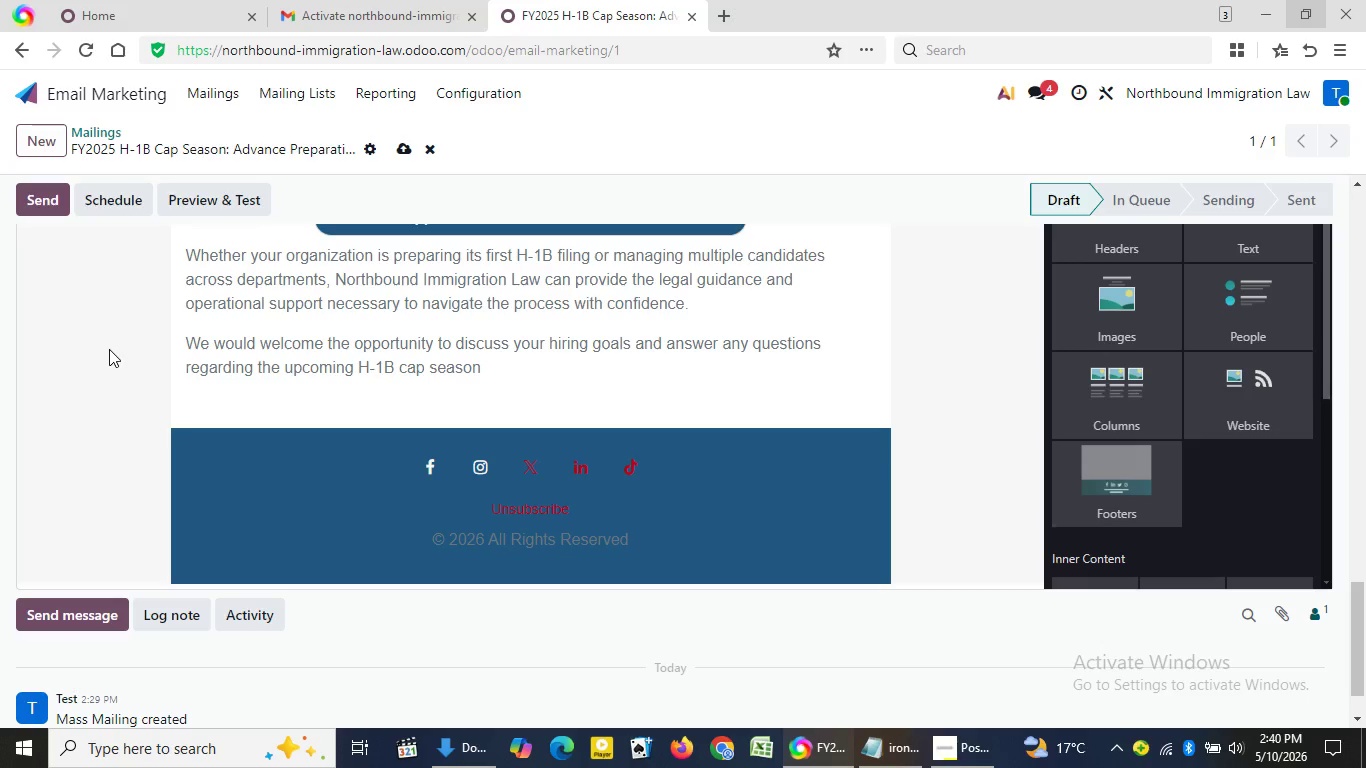 
triple_click([109, 349])
 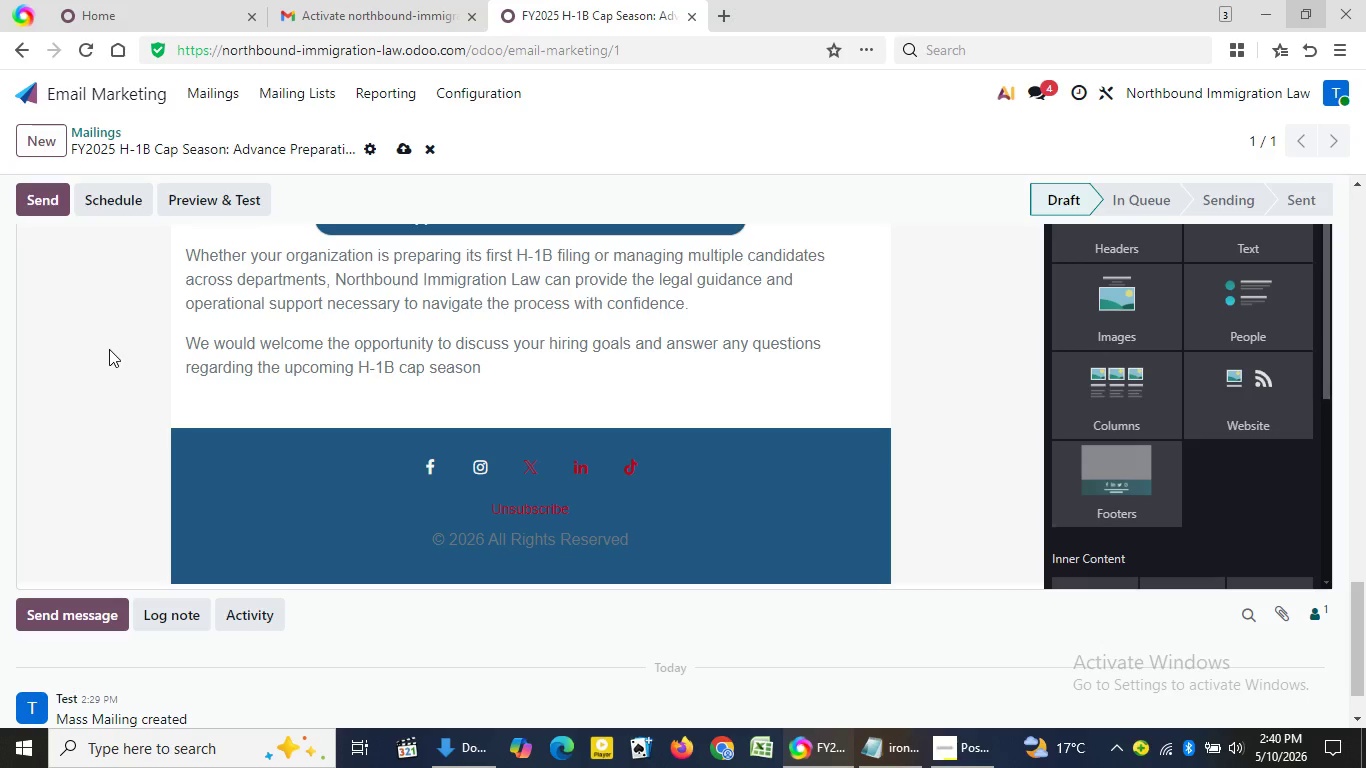 
triple_click([109, 349])
 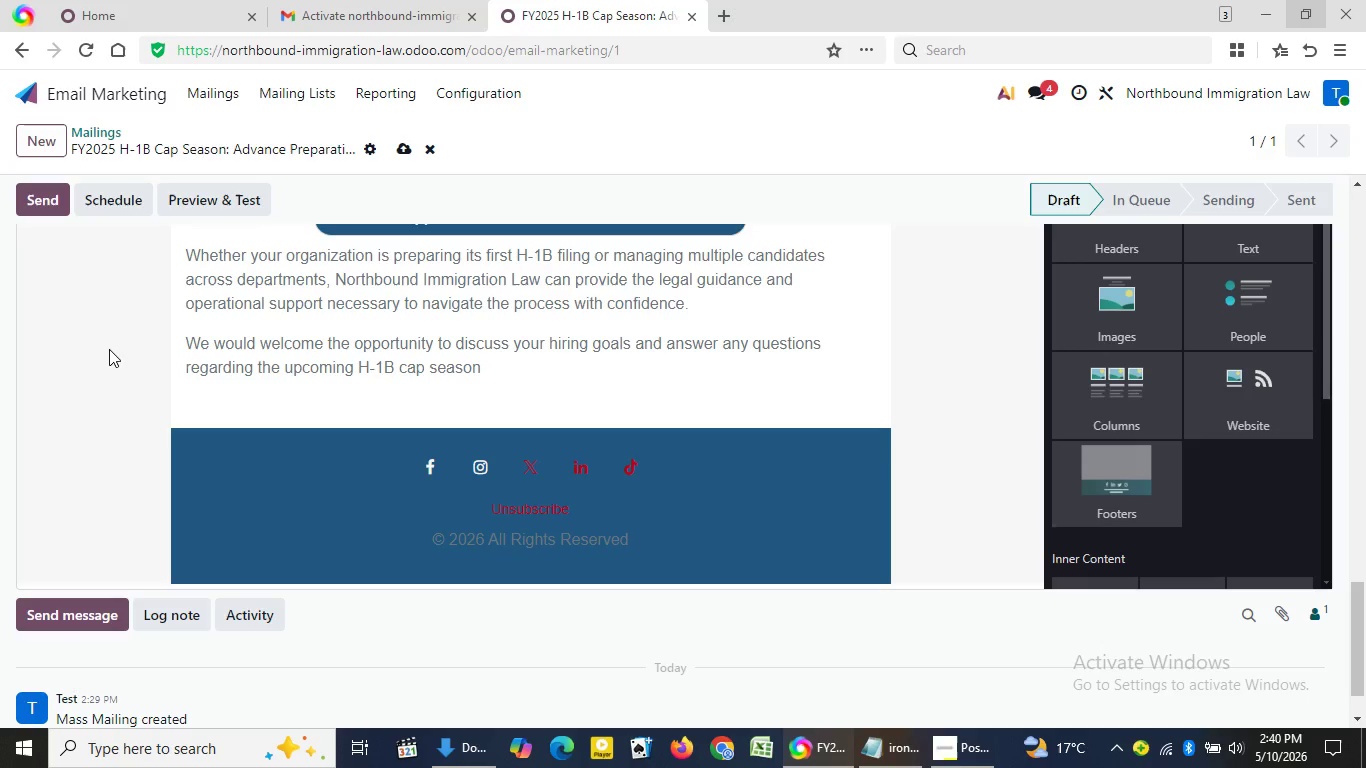 
triple_click([109, 349])
 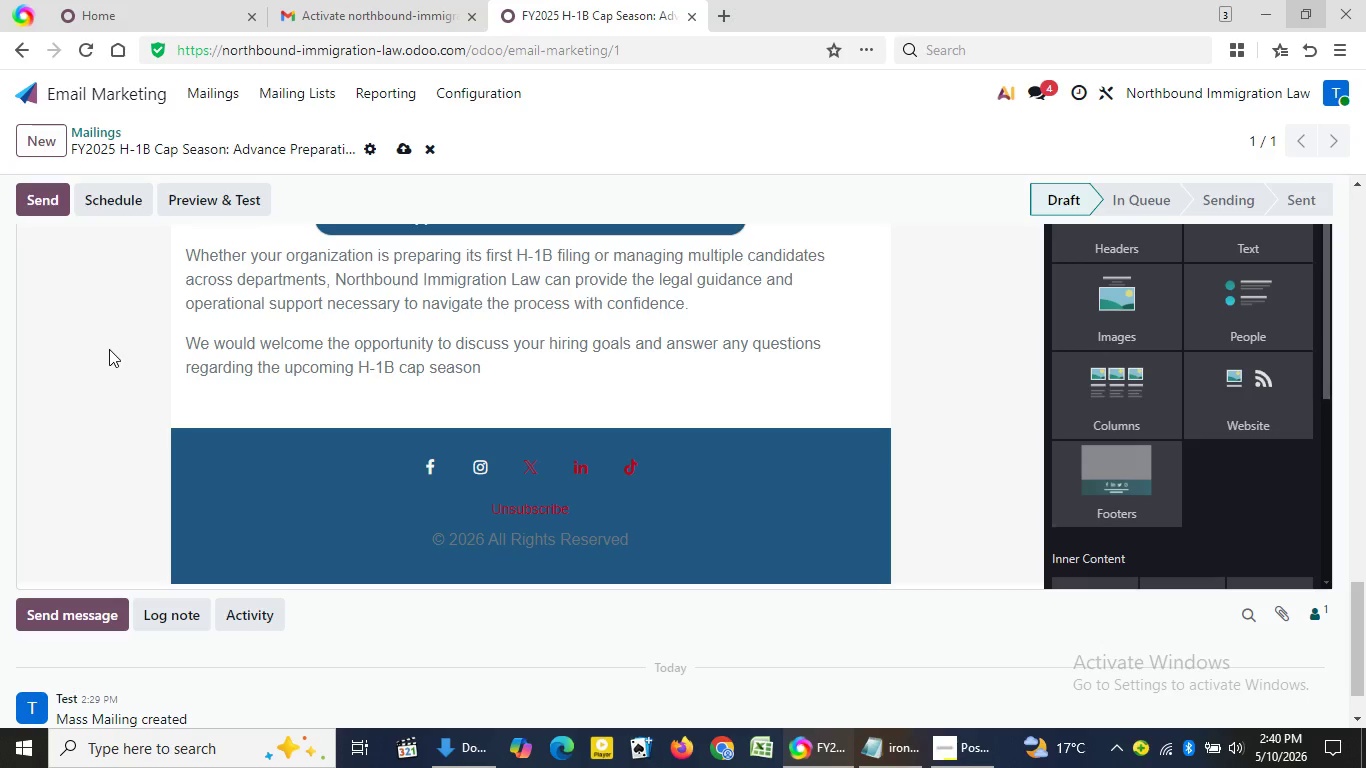 
left_click([109, 349])
 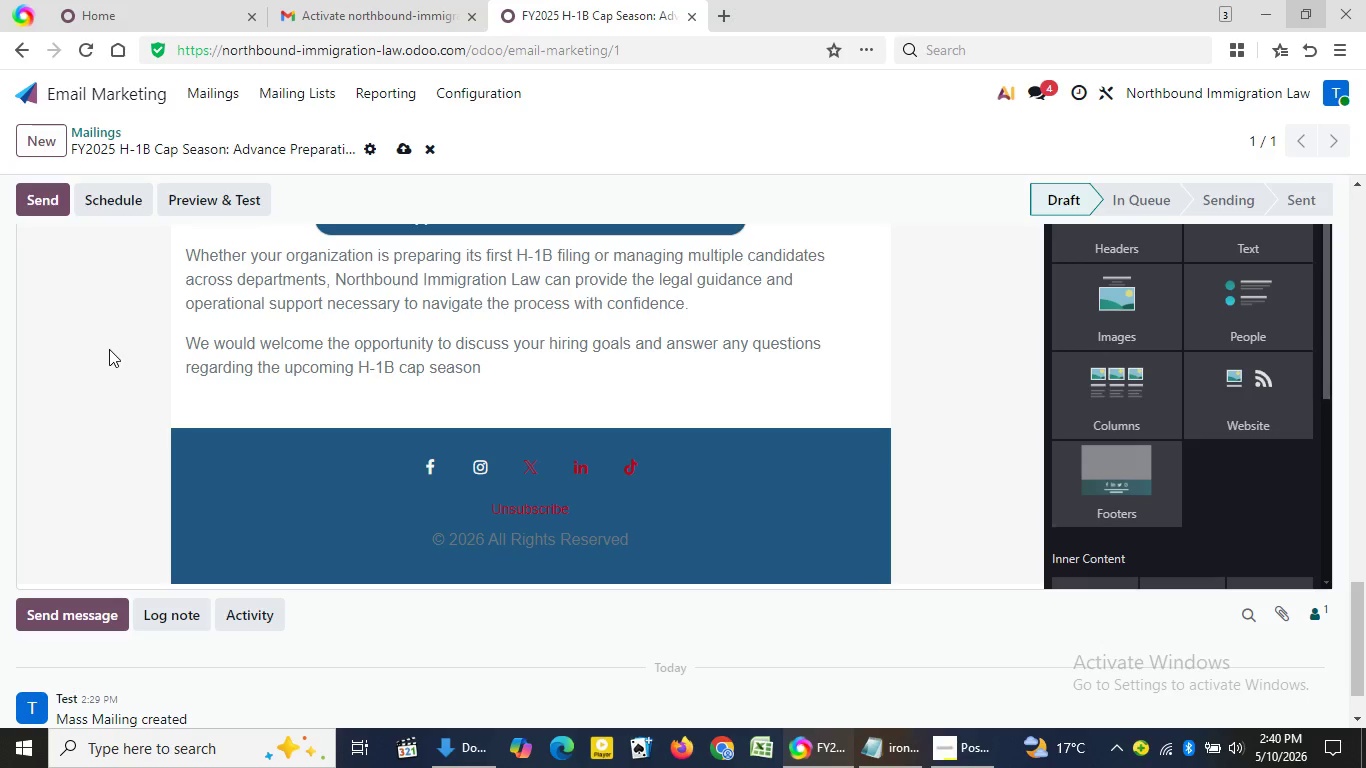 
double_click([109, 349])
 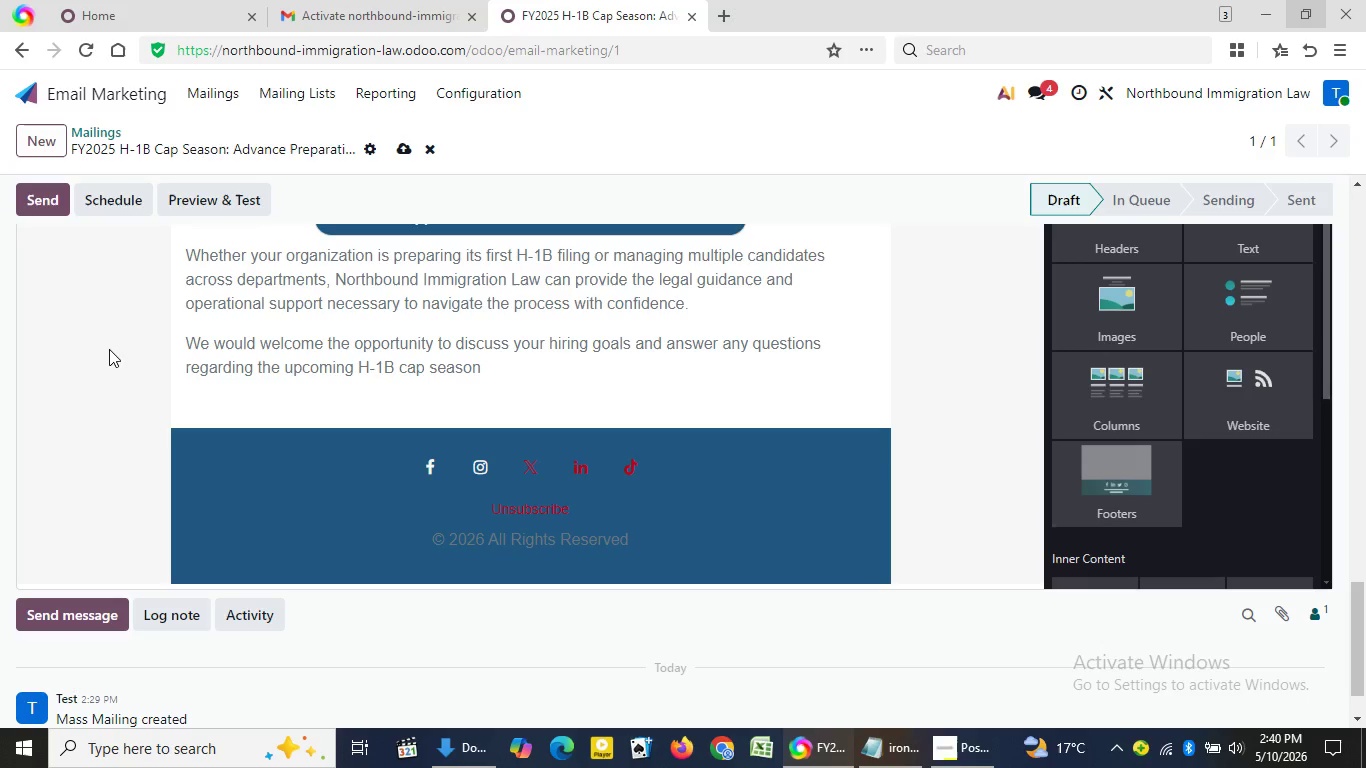 
triple_click([109, 349])
 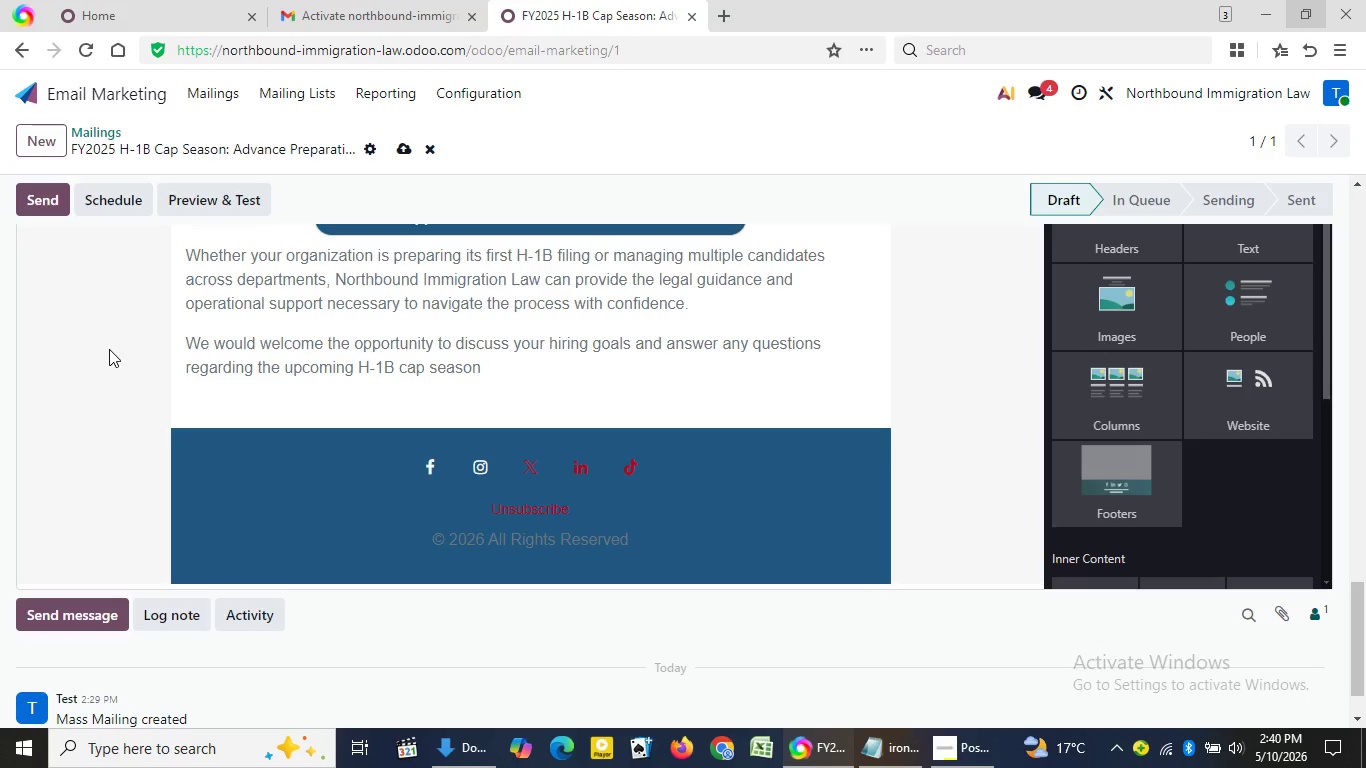 
triple_click([109, 349])
 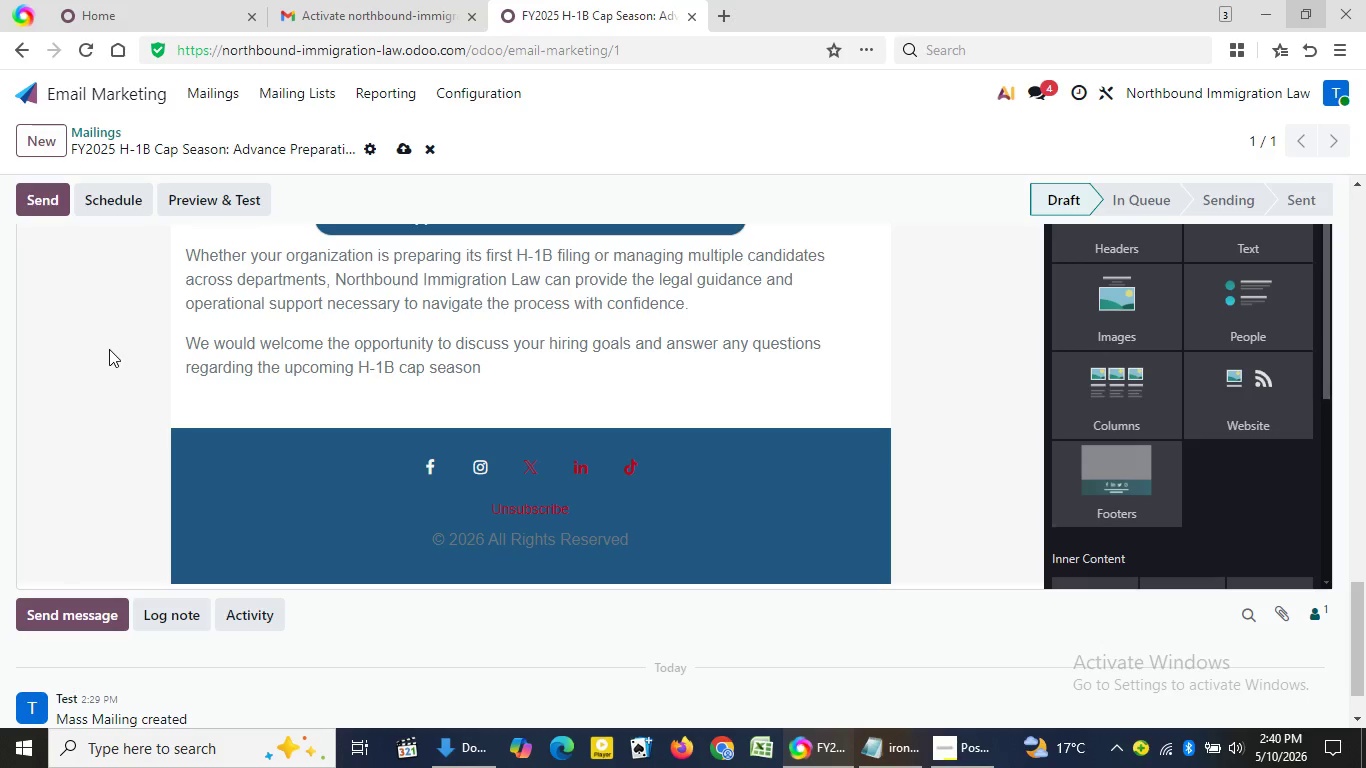 
double_click([109, 349])
 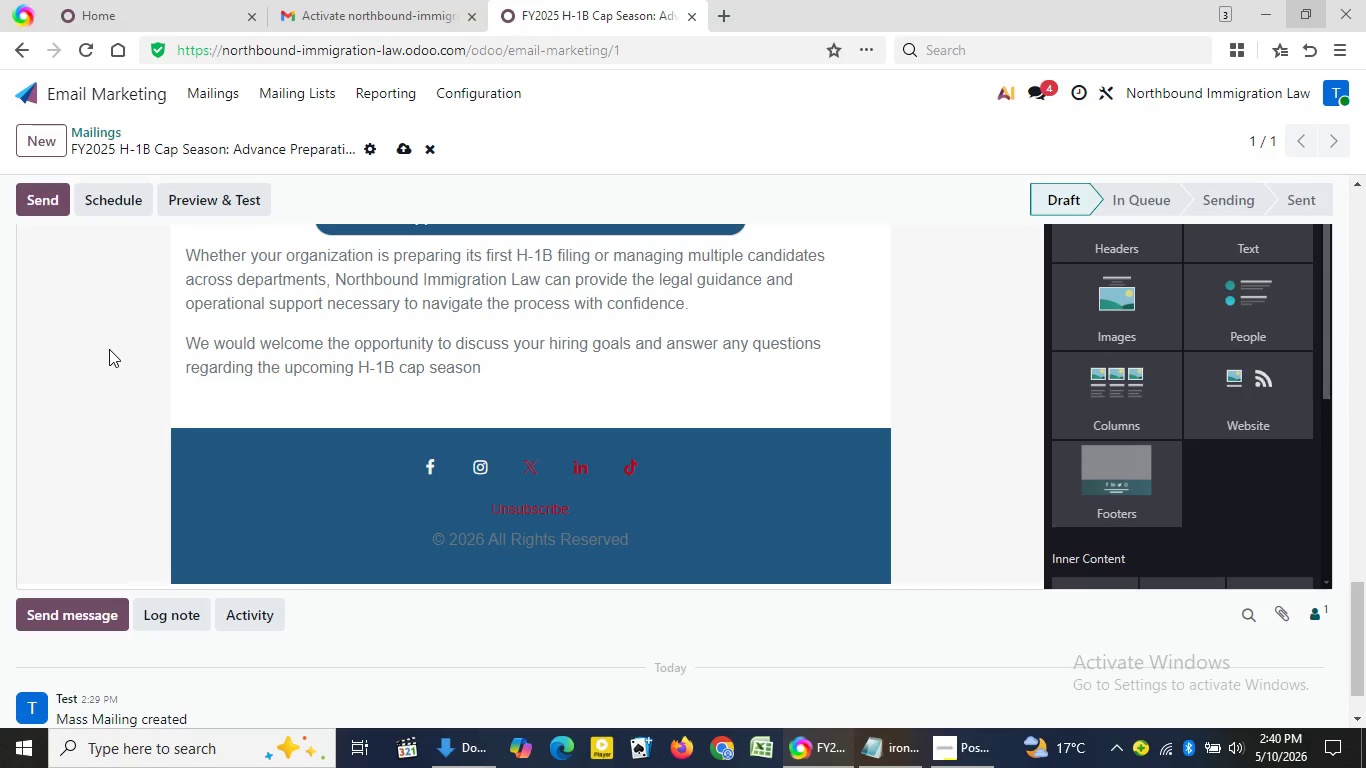 
triple_click([109, 349])
 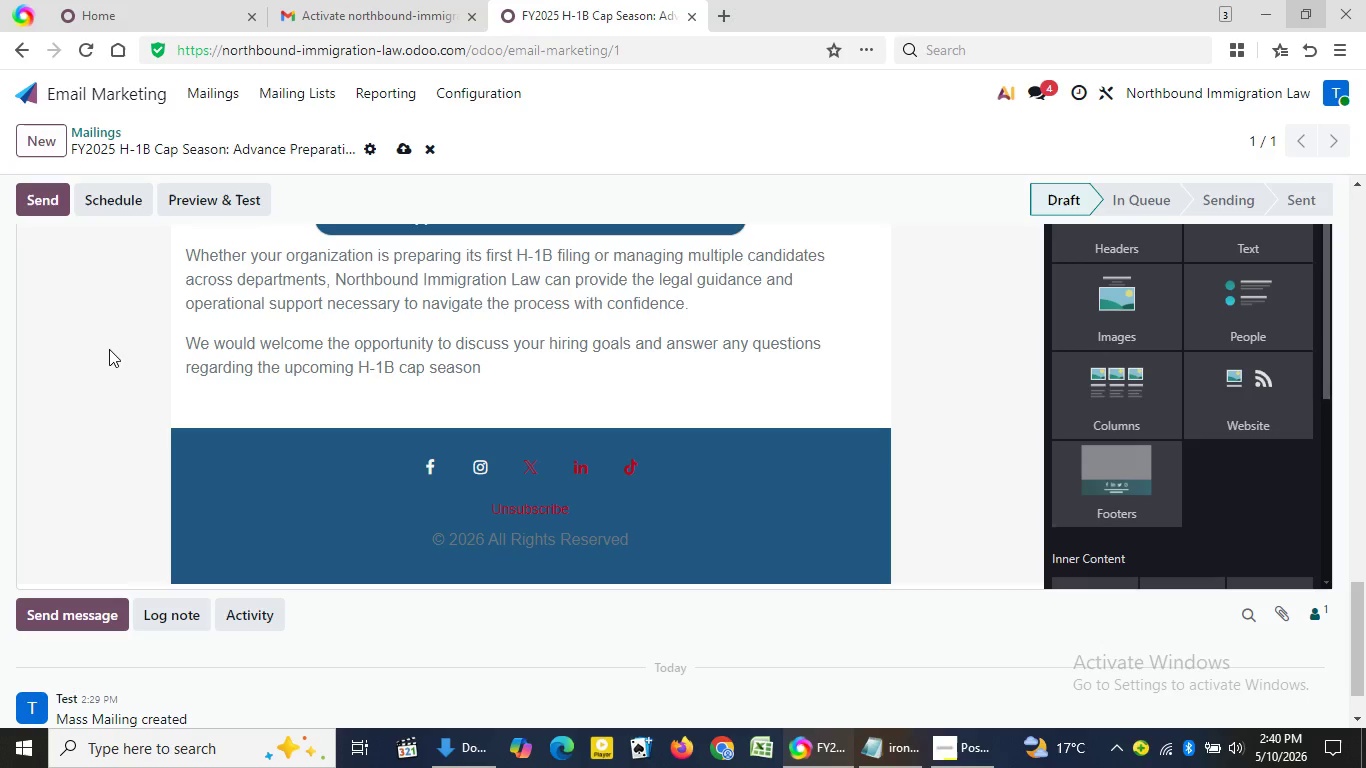 
triple_click([109, 349])
 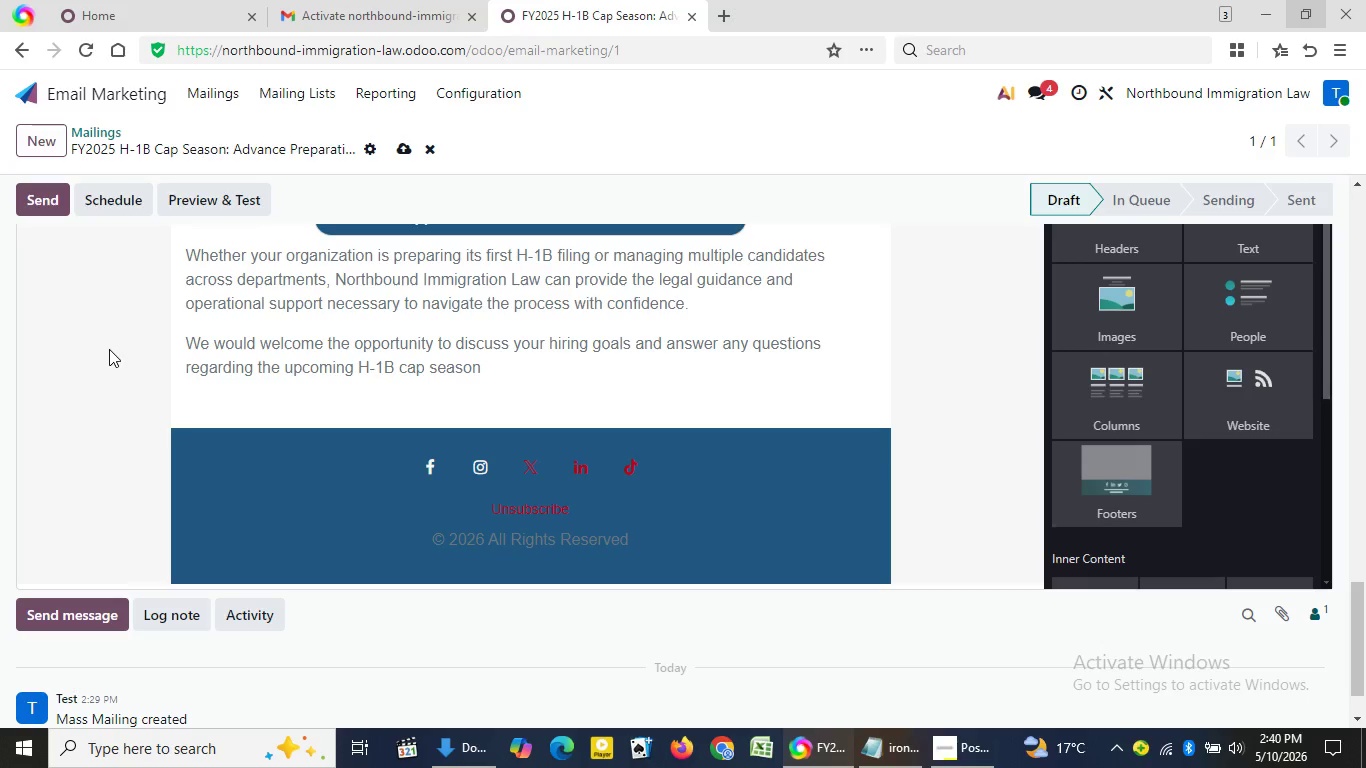 
double_click([109, 349])
 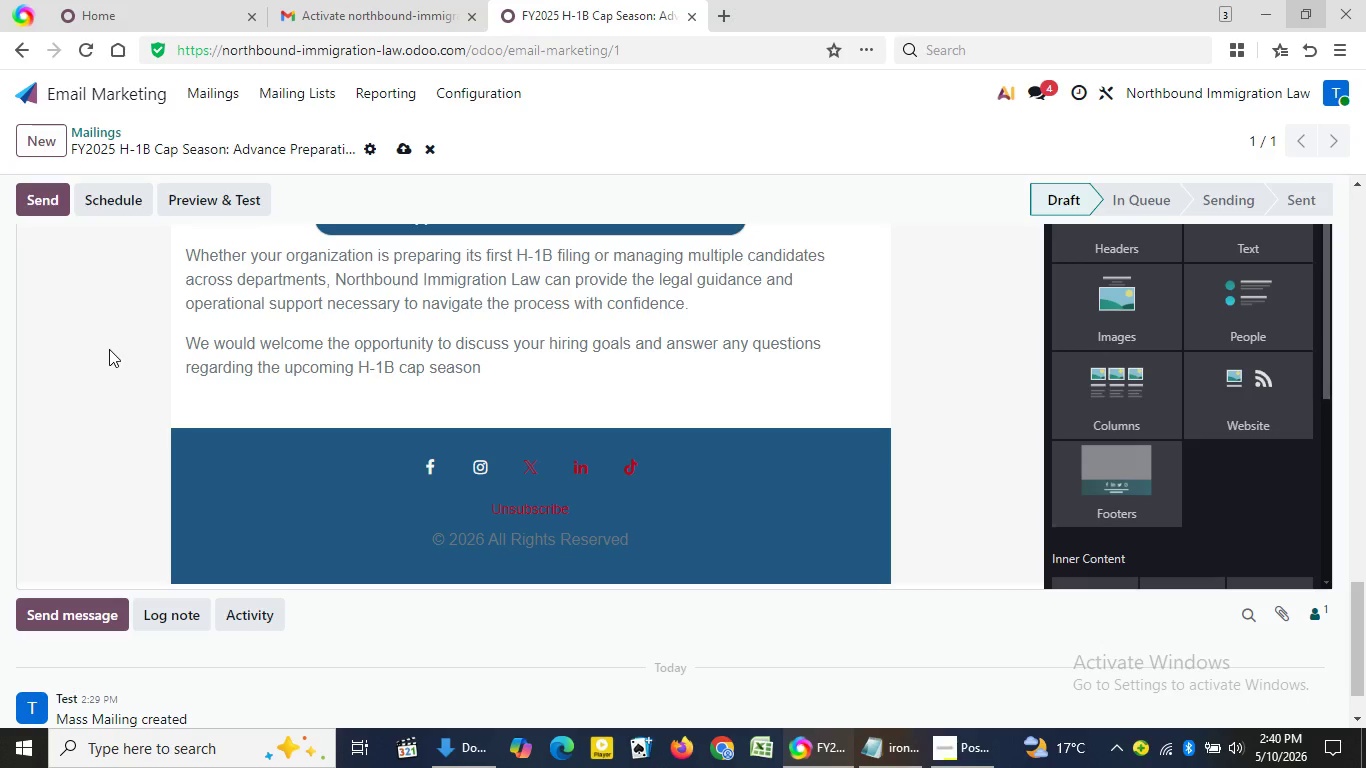 
triple_click([109, 349])
 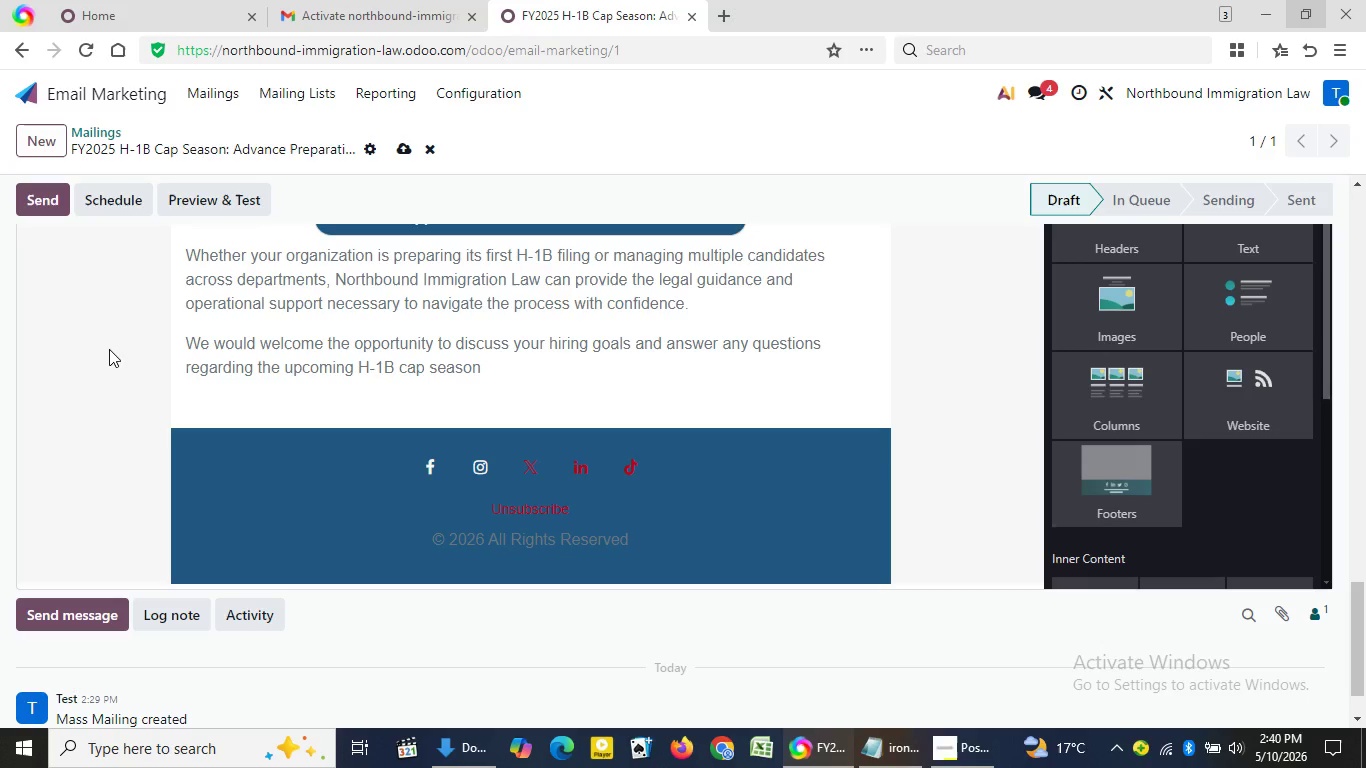 
triple_click([109, 349])
 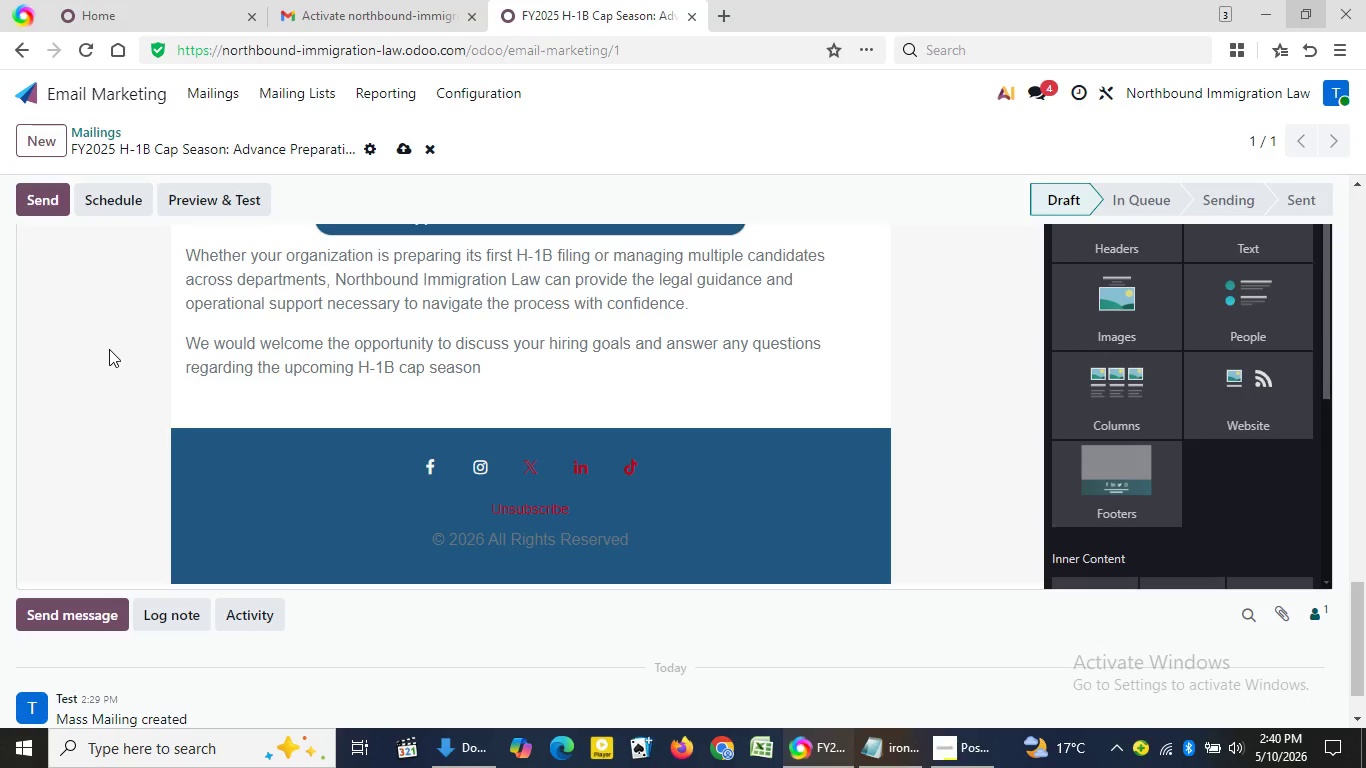 
triple_click([109, 349])
 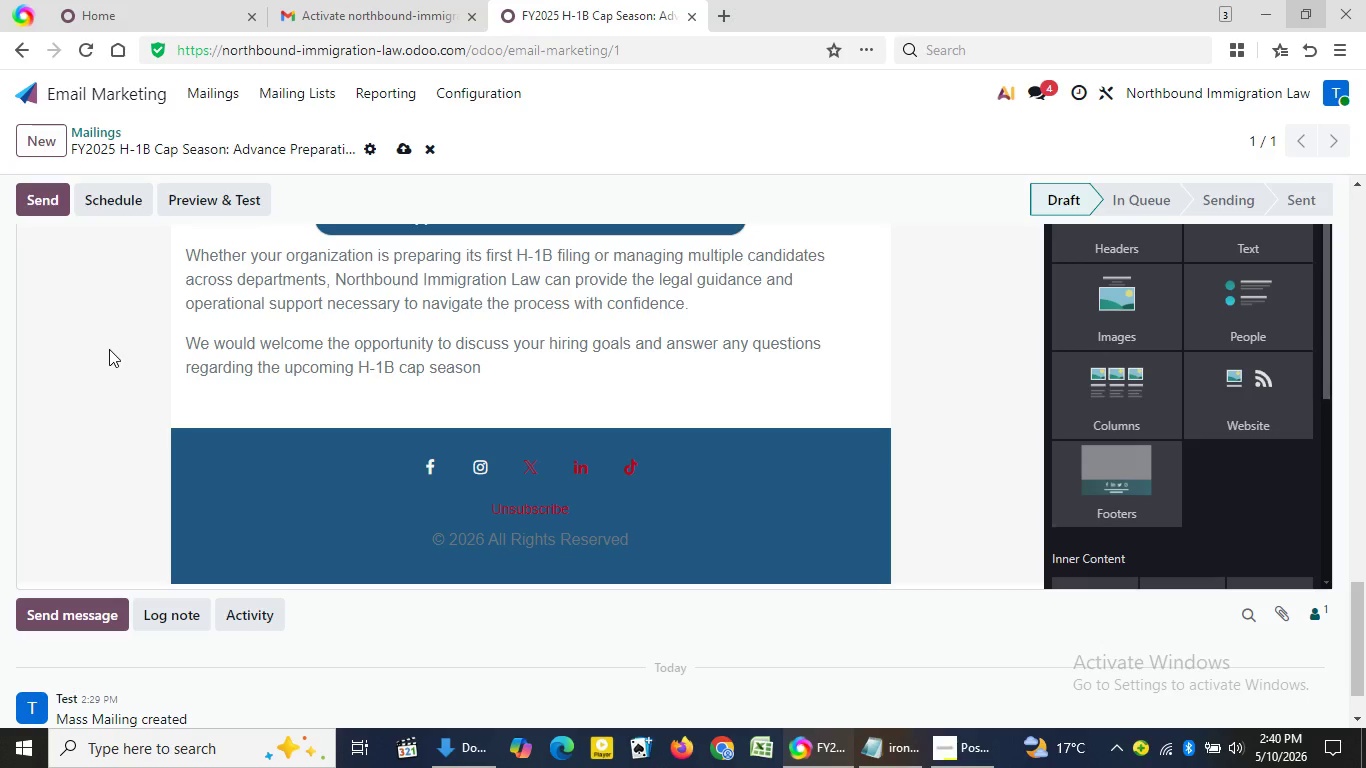 
triple_click([109, 349])
 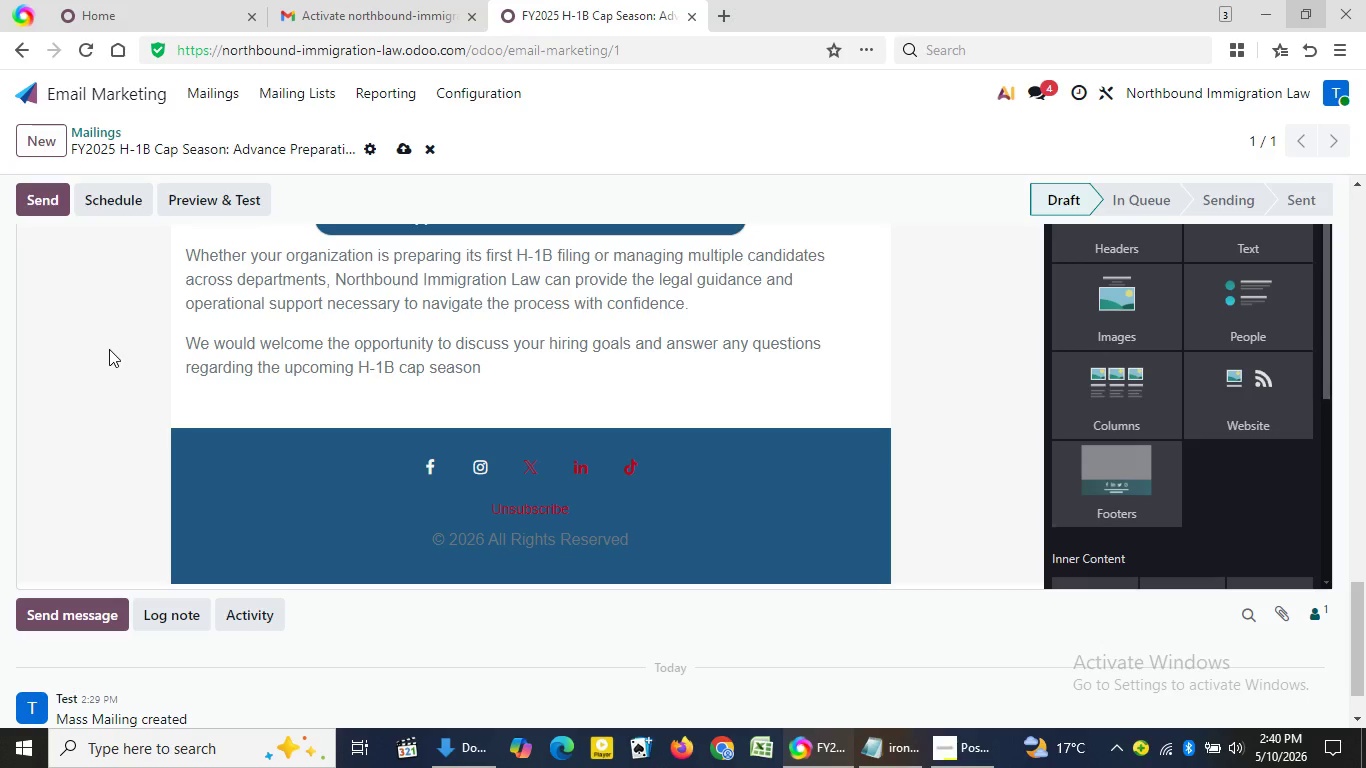 
triple_click([109, 349])
 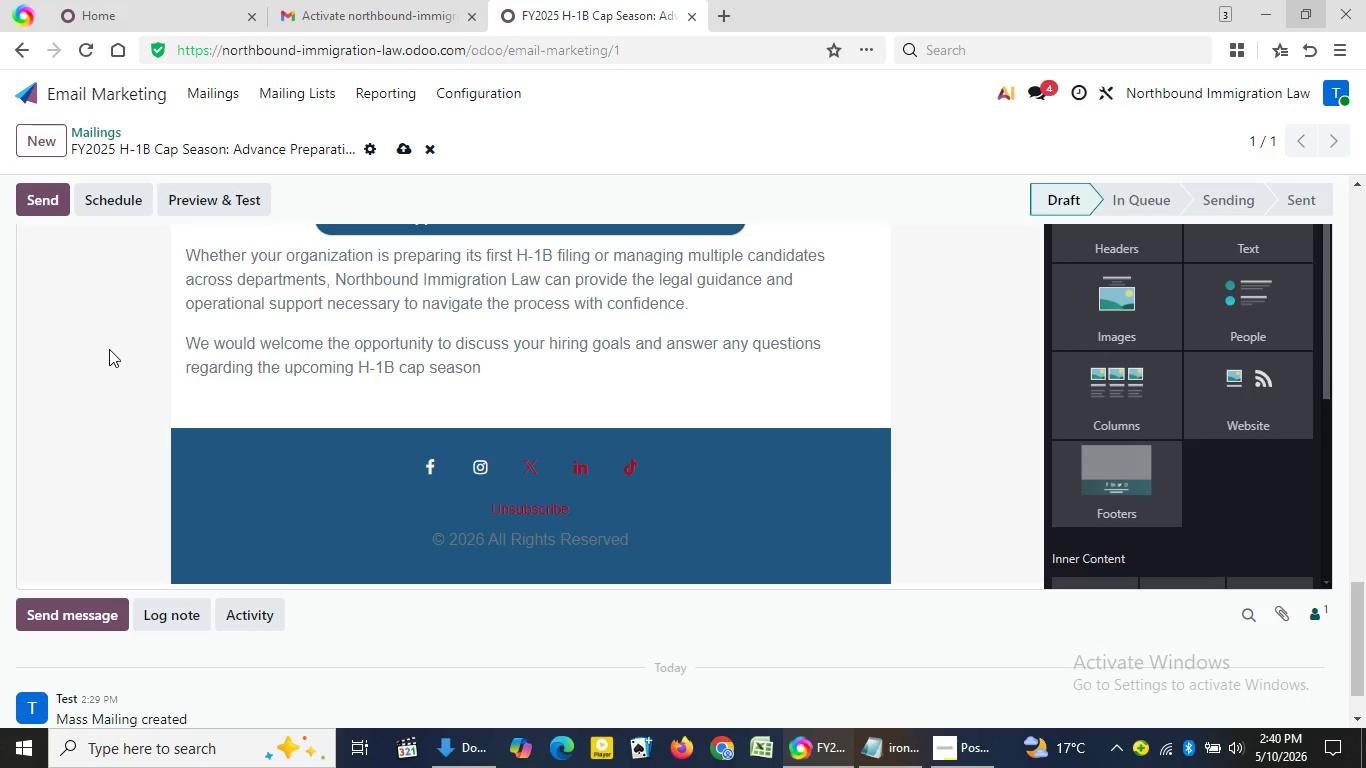 
triple_click([109, 349])
 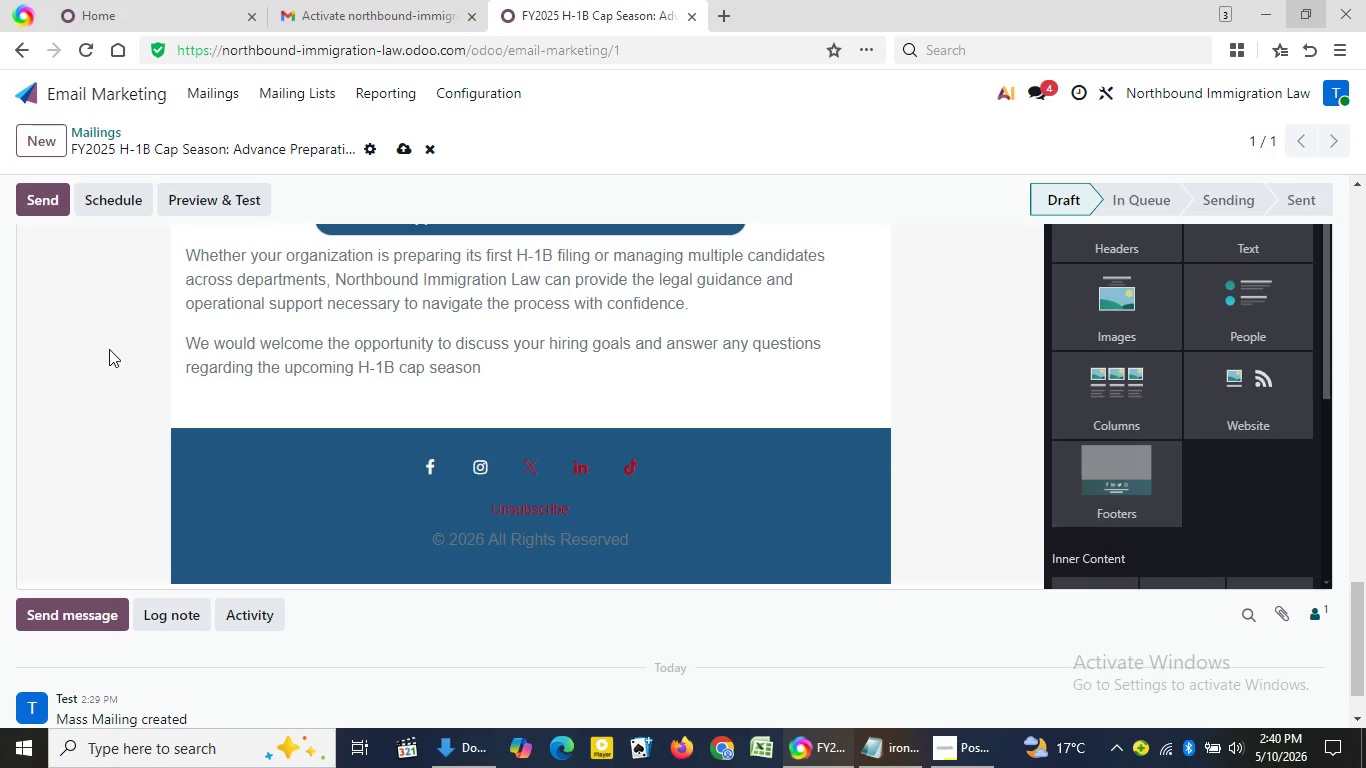 
double_click([109, 349])
 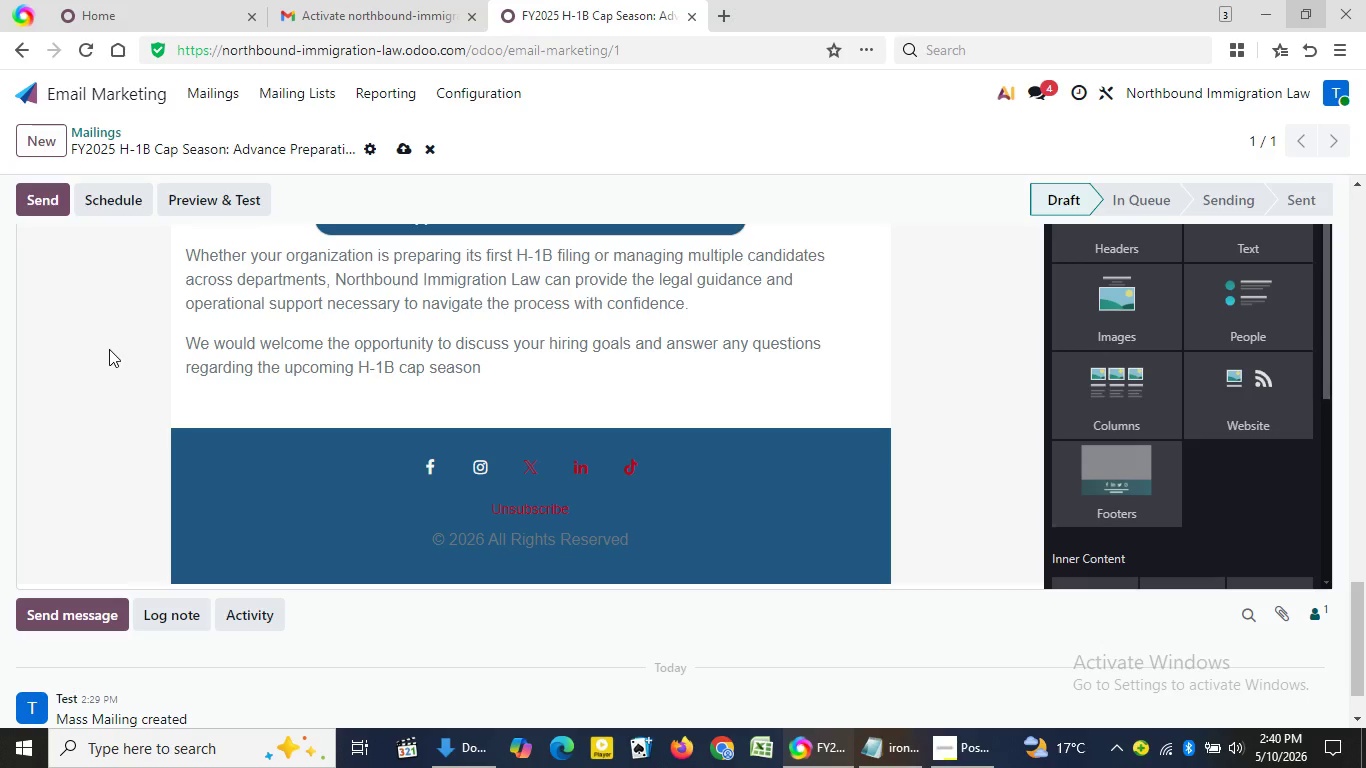 
double_click([109, 349])
 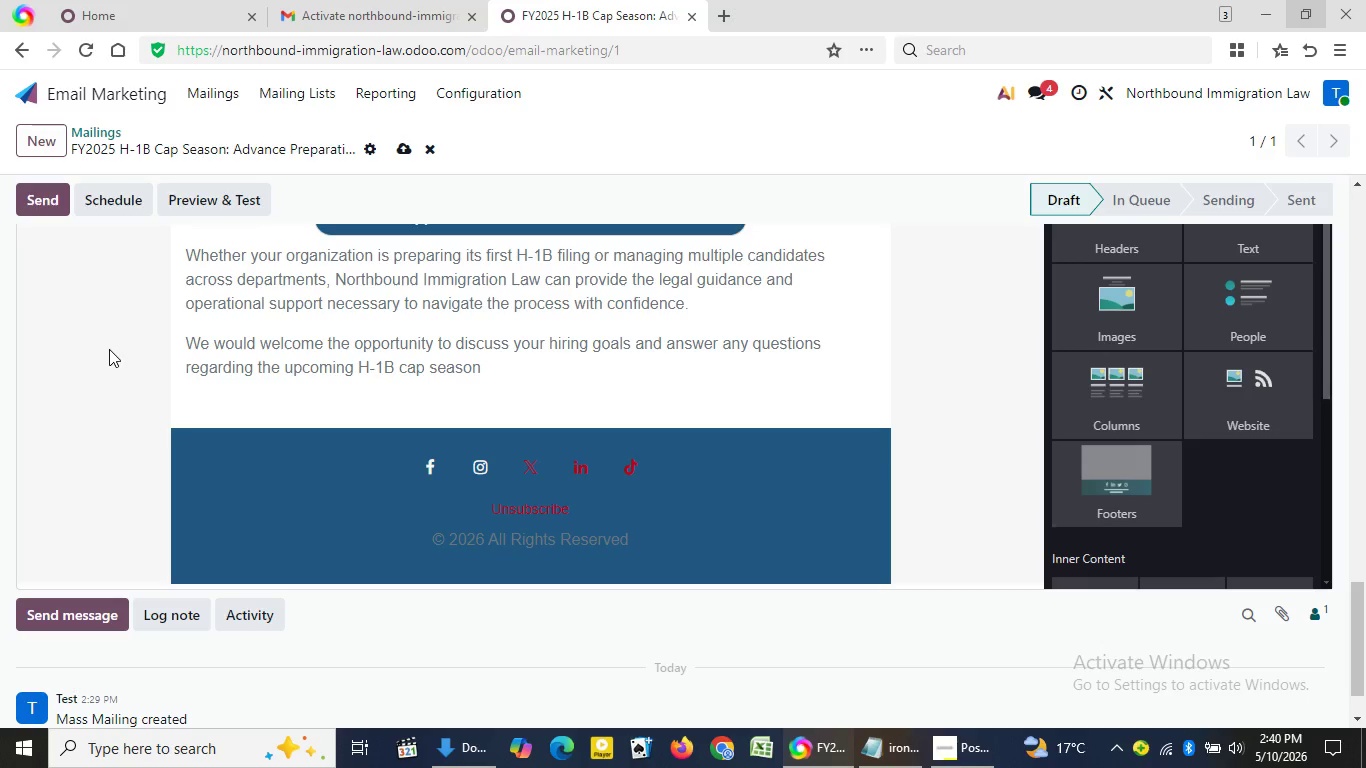 
double_click([109, 349])
 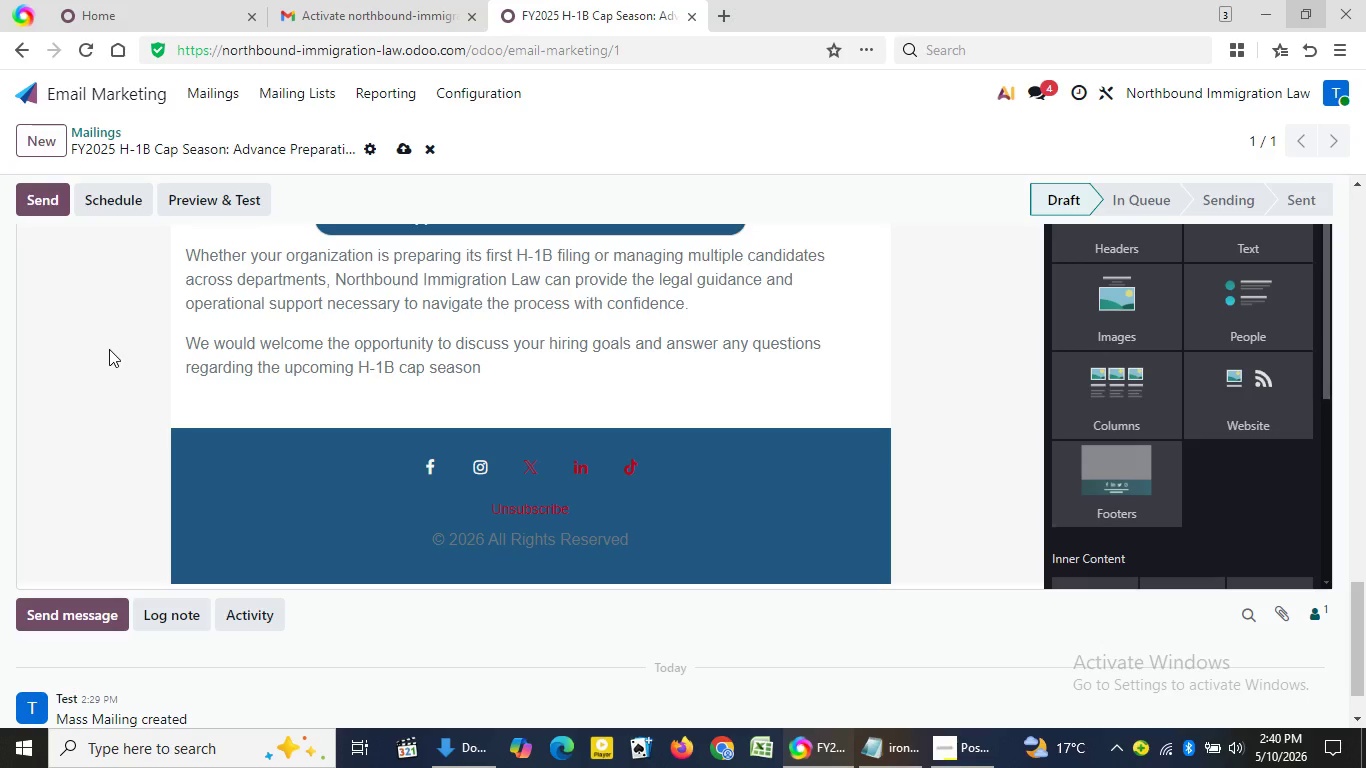 
triple_click([109, 349])
 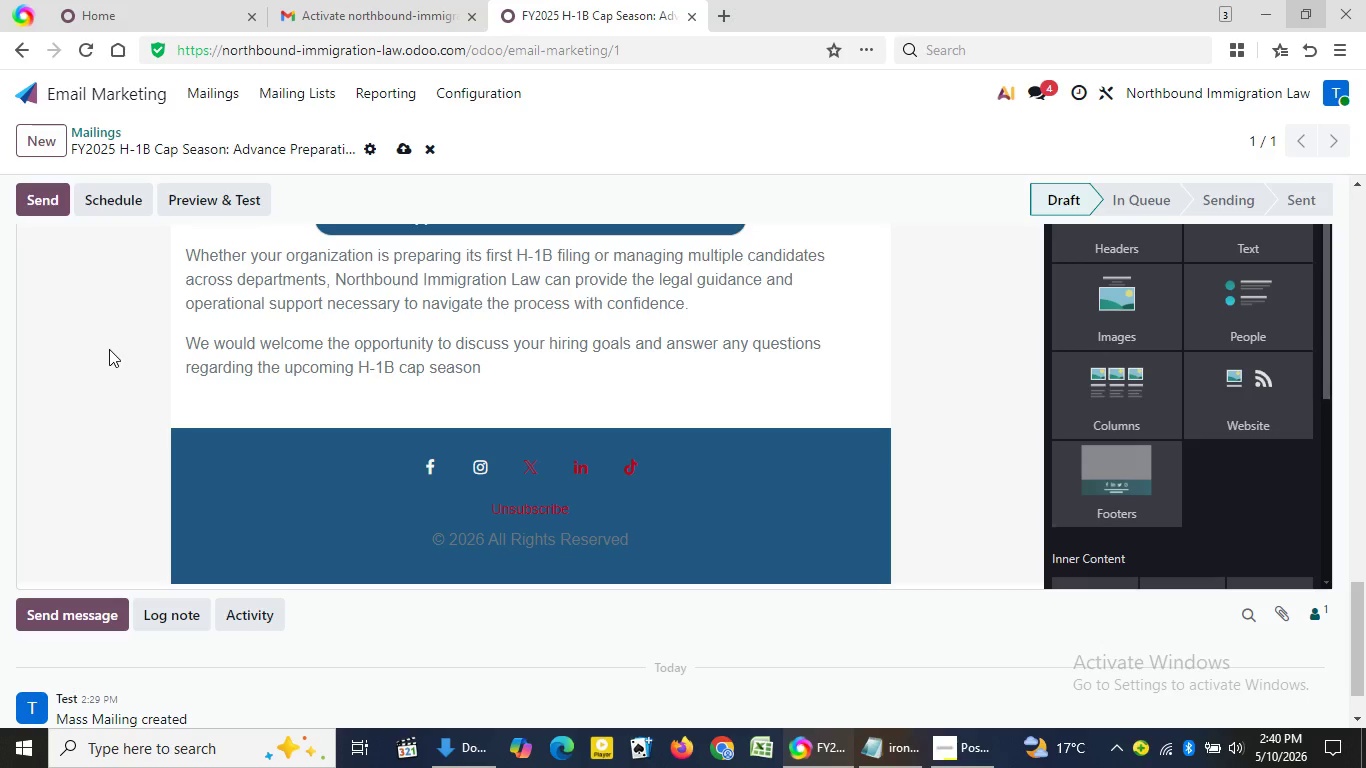 
triple_click([109, 349])
 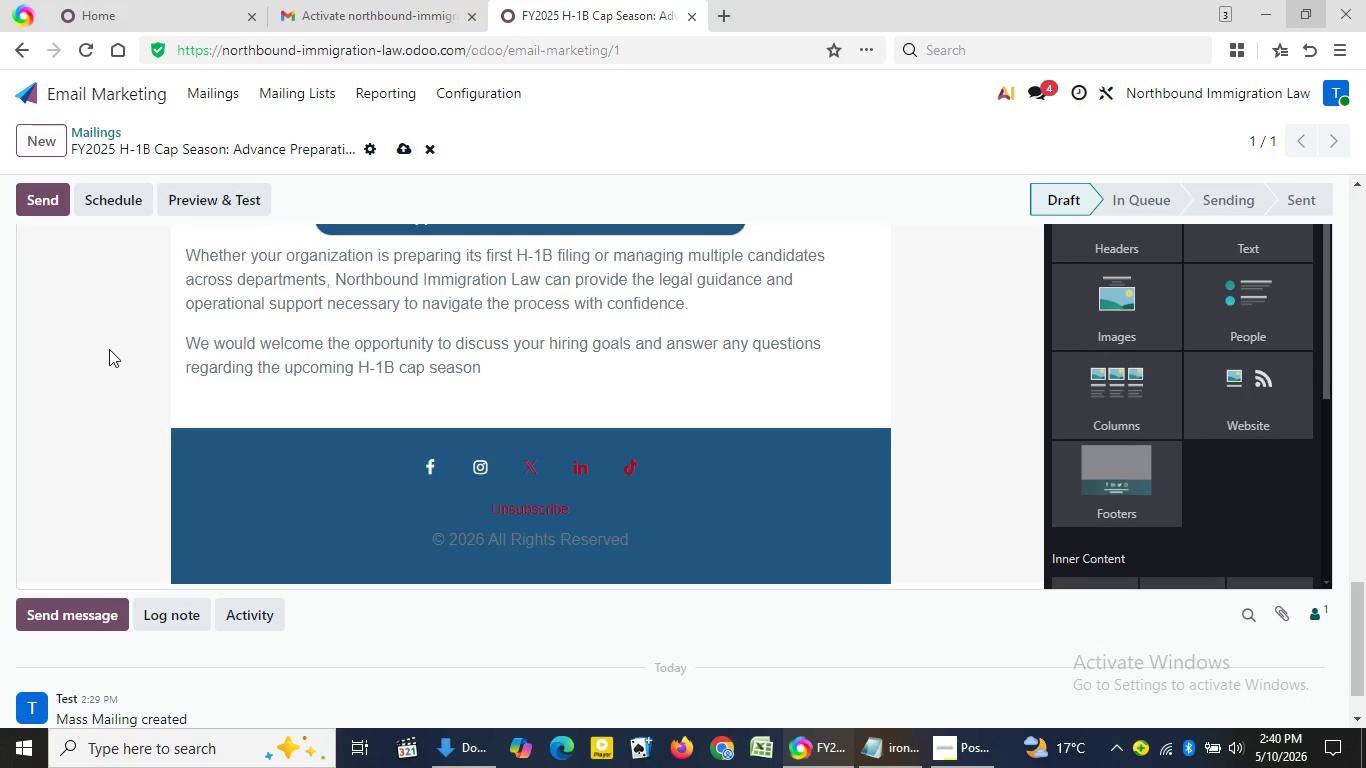 
triple_click([109, 349])
 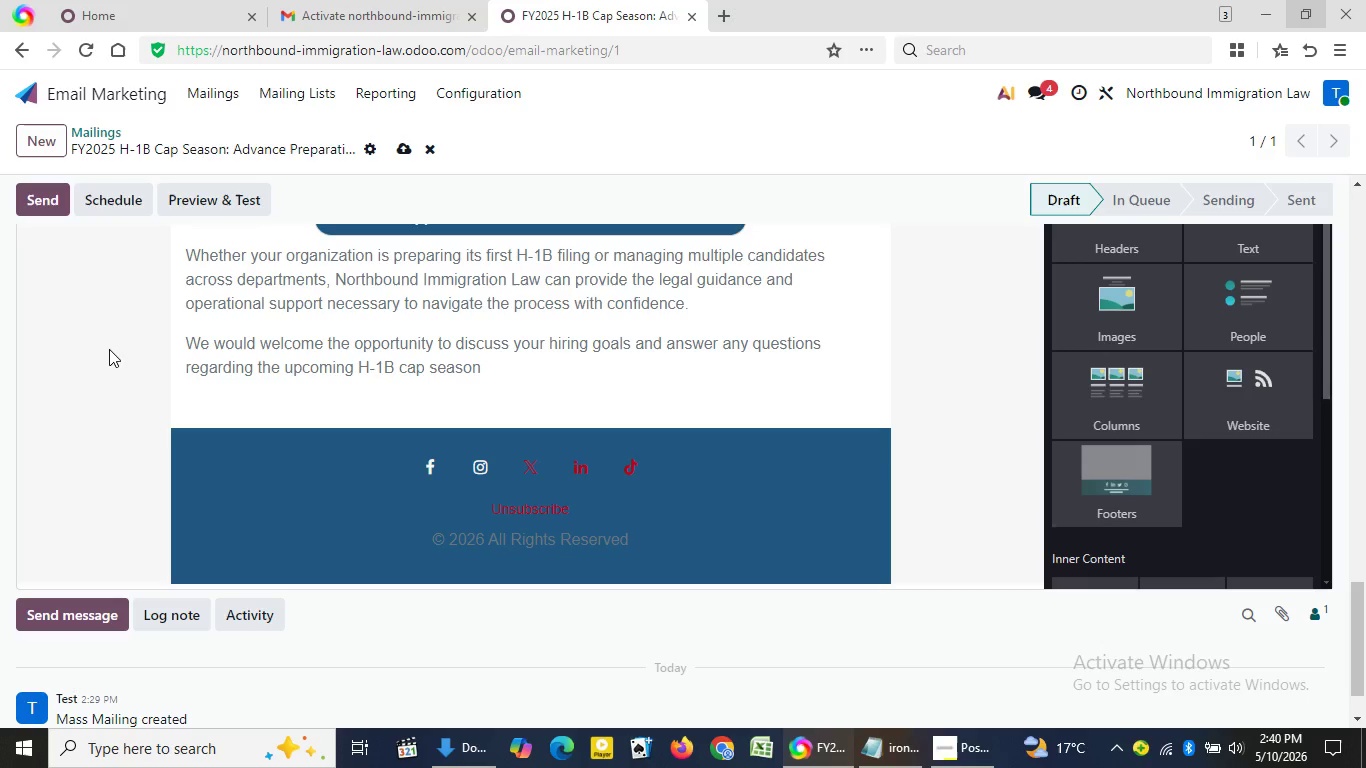 
triple_click([109, 349])
 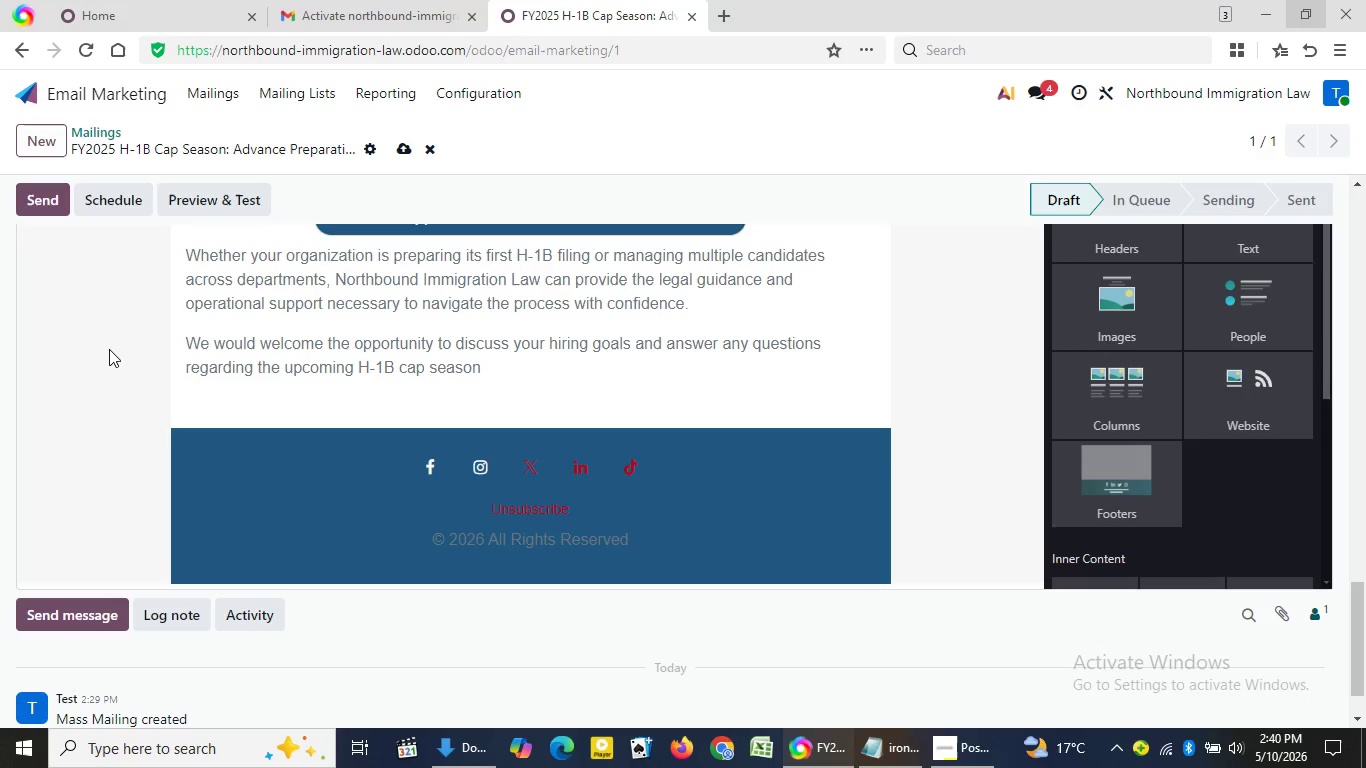 
triple_click([109, 349])
 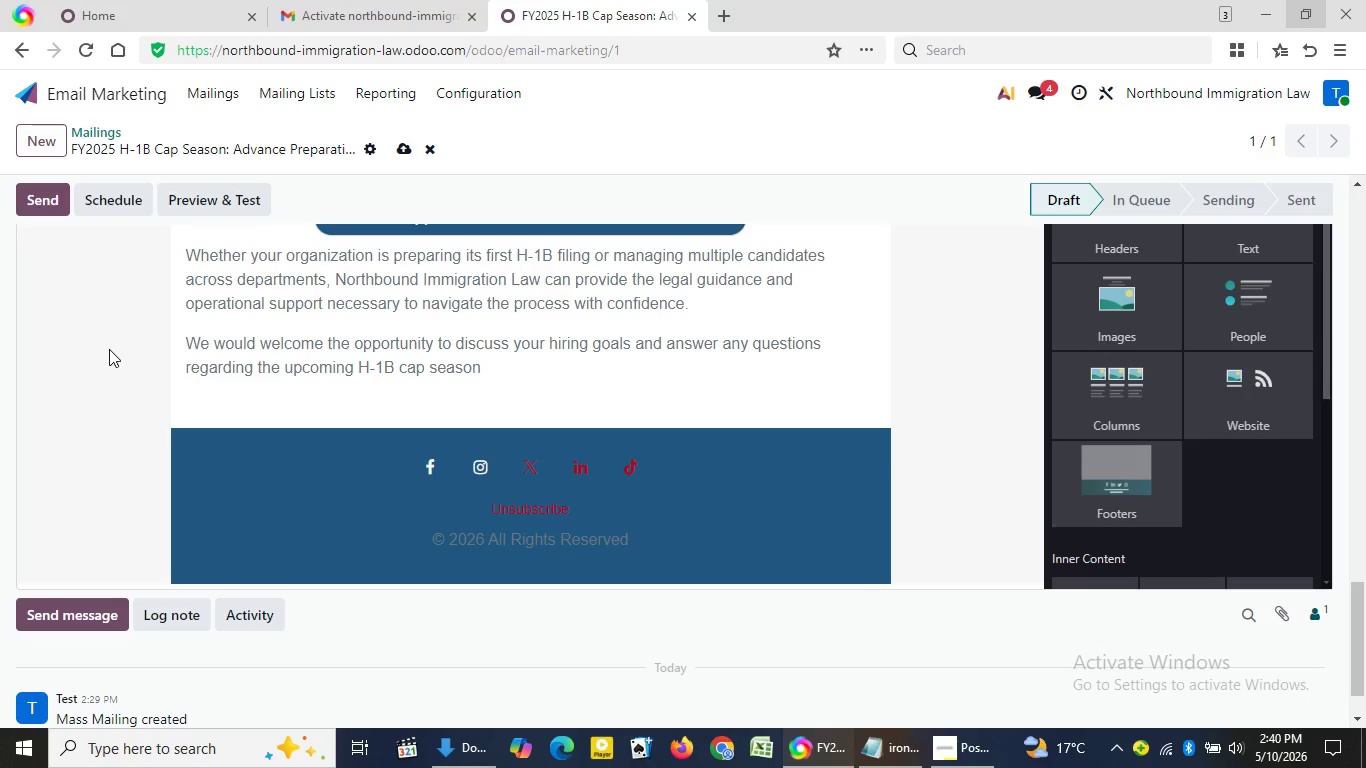 
triple_click([109, 349])
 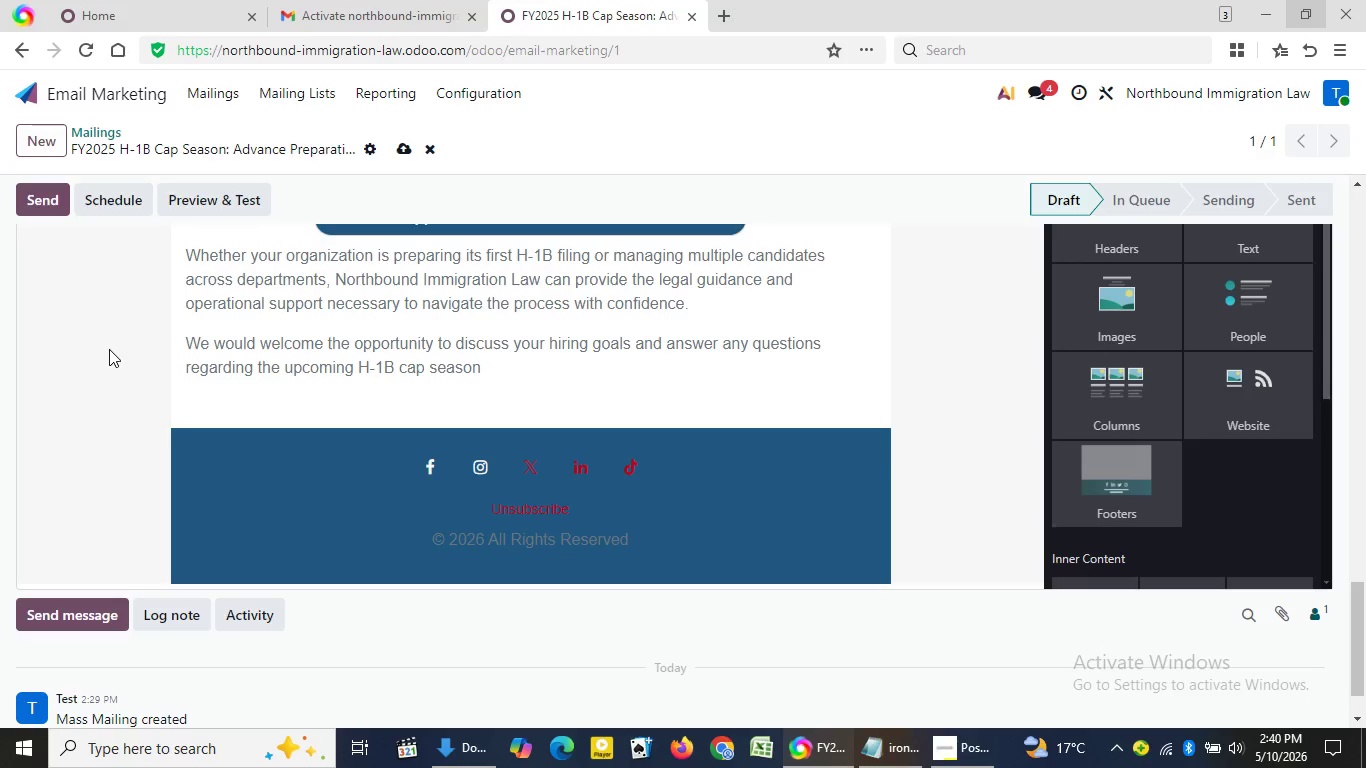 
double_click([109, 349])
 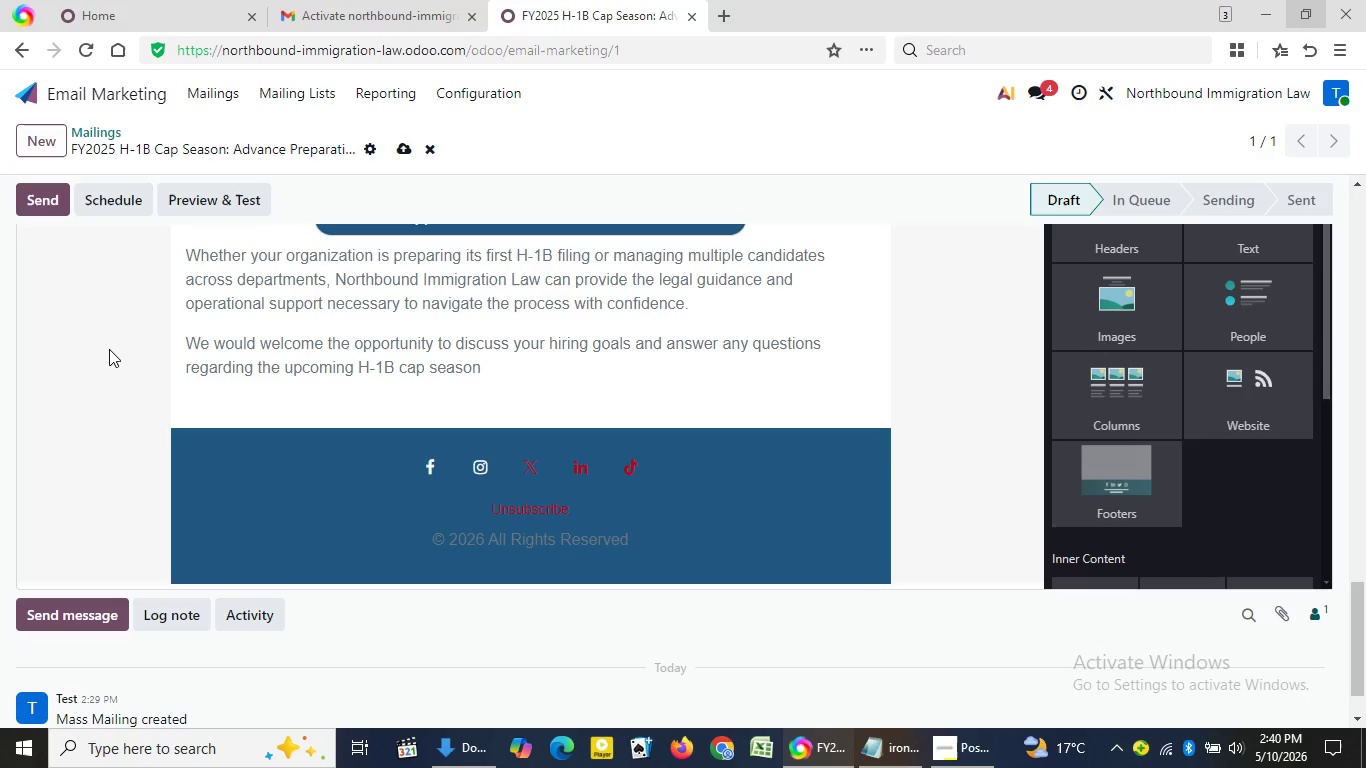 
triple_click([109, 349])
 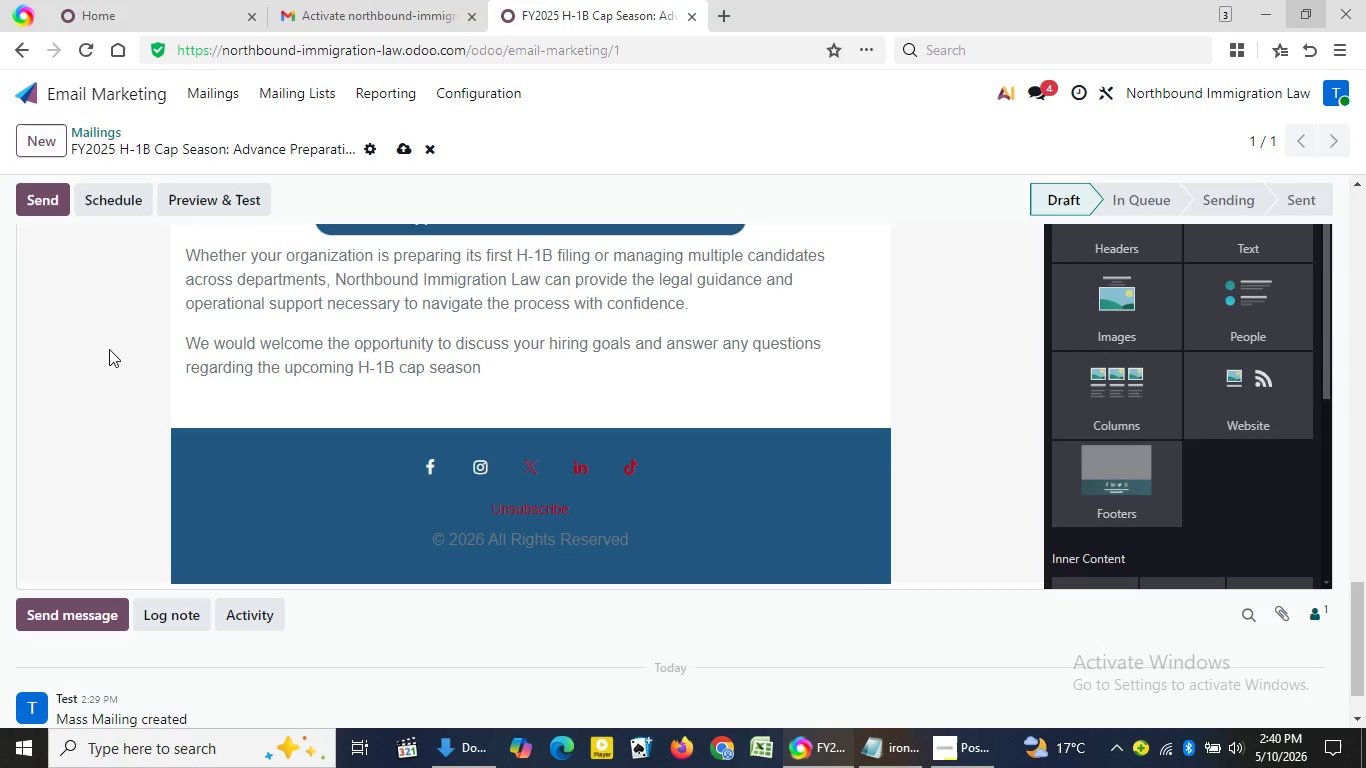 
triple_click([109, 349])
 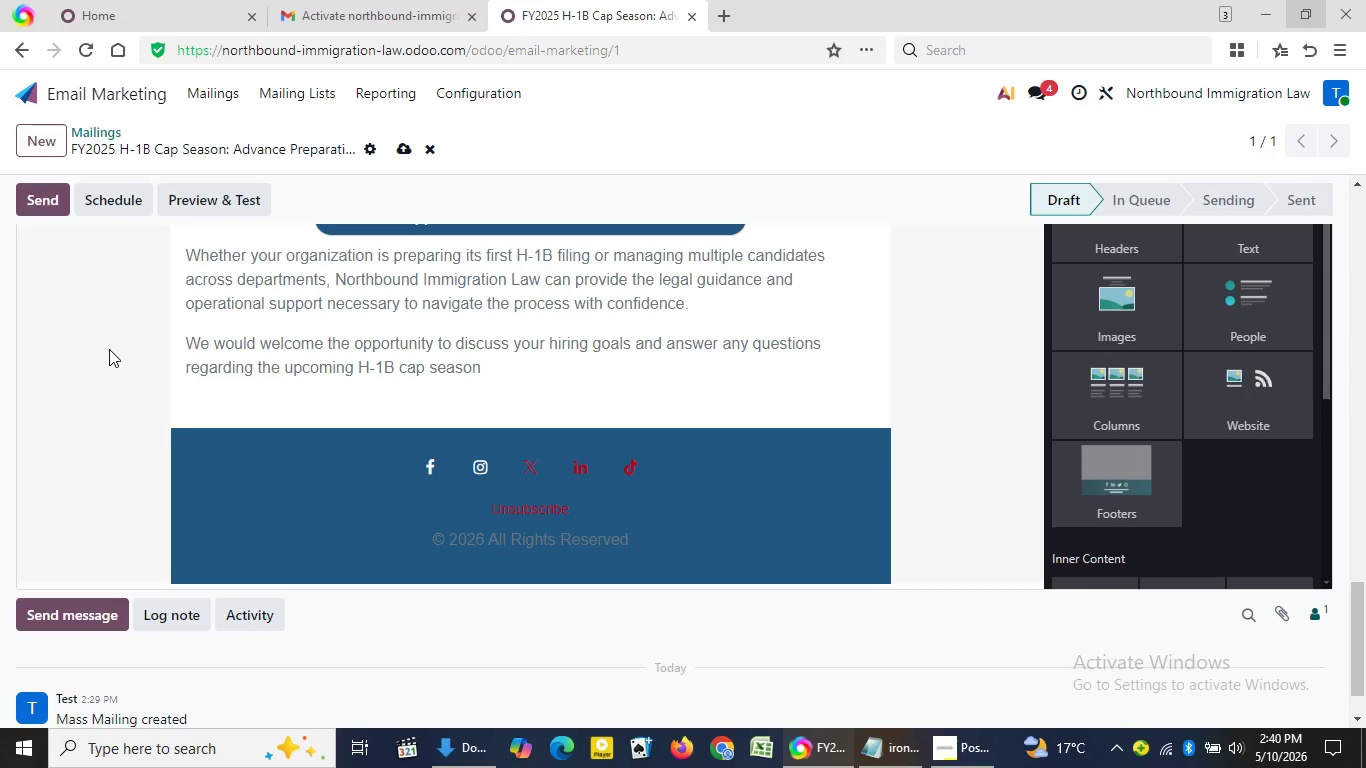 
triple_click([109, 349])
 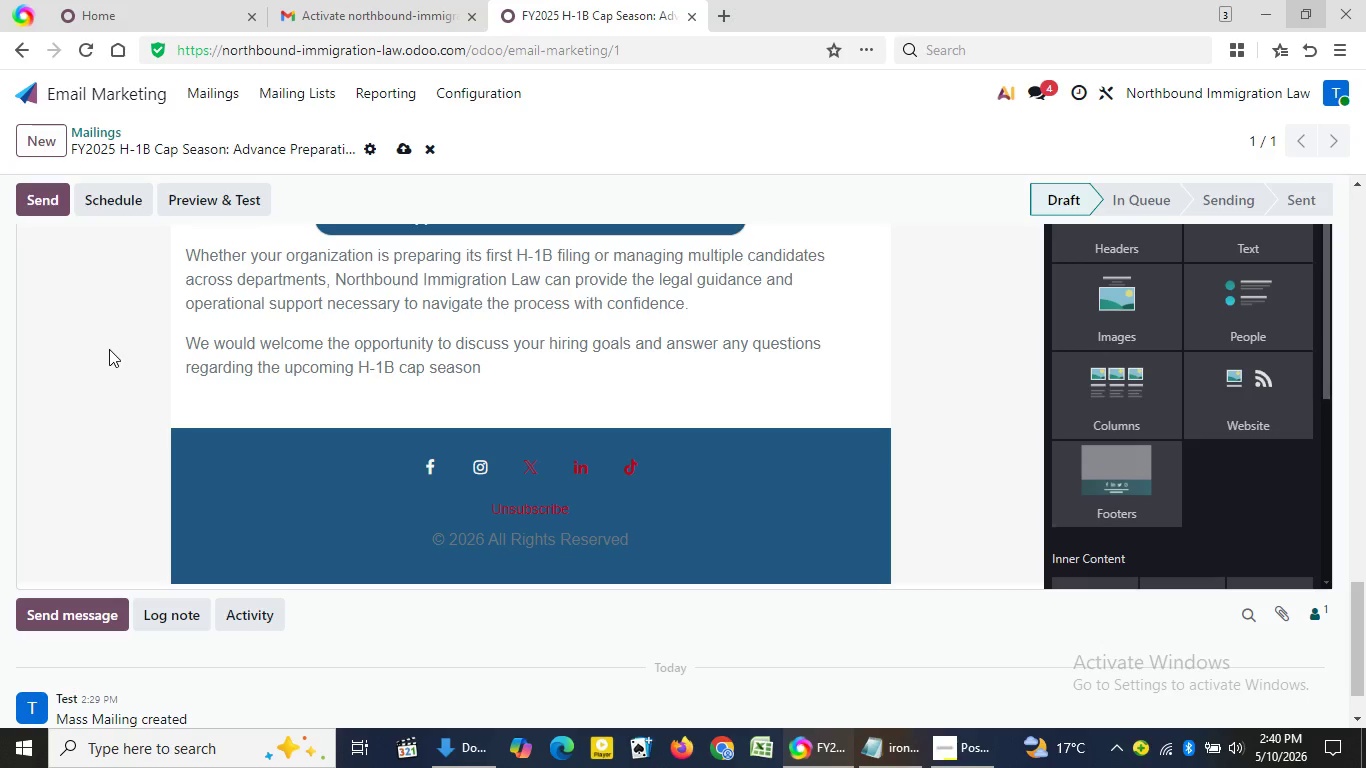 
triple_click([109, 349])
 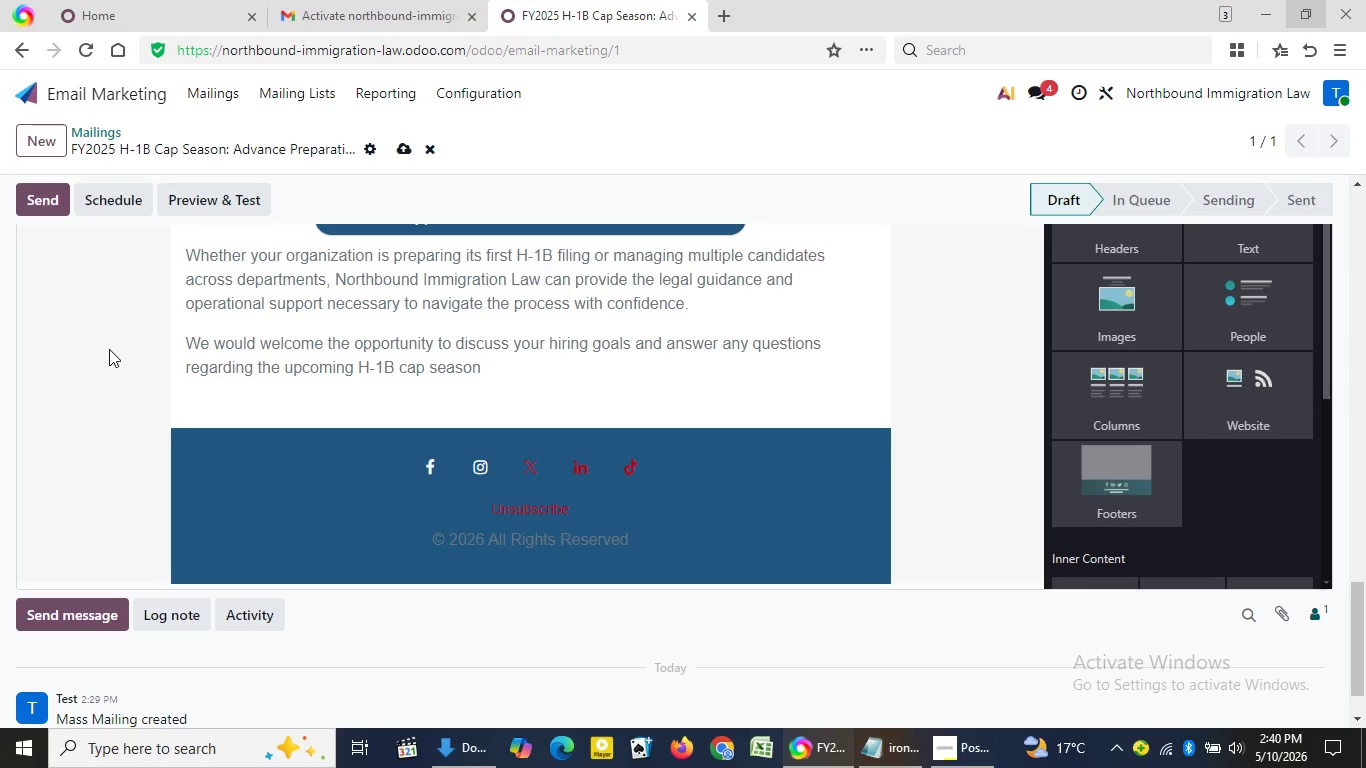 
triple_click([109, 349])
 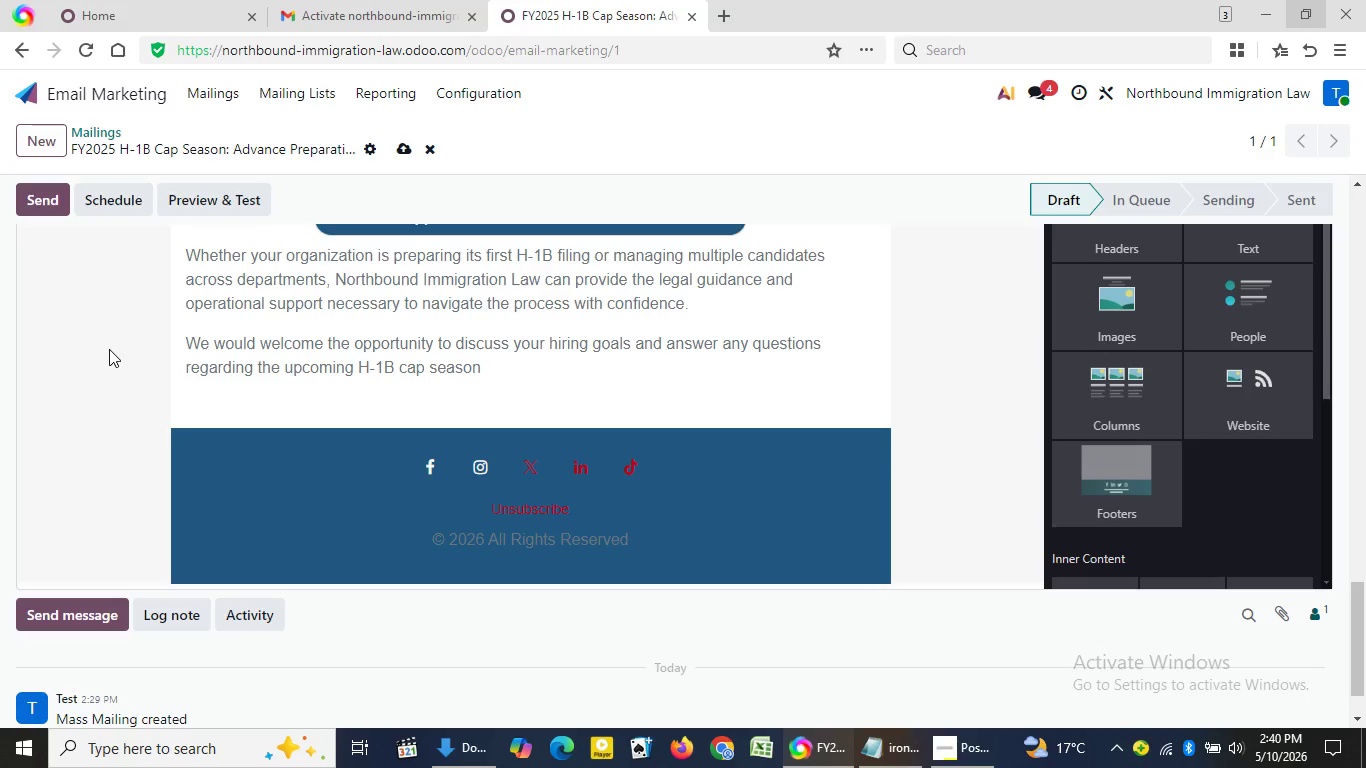 
triple_click([109, 349])
 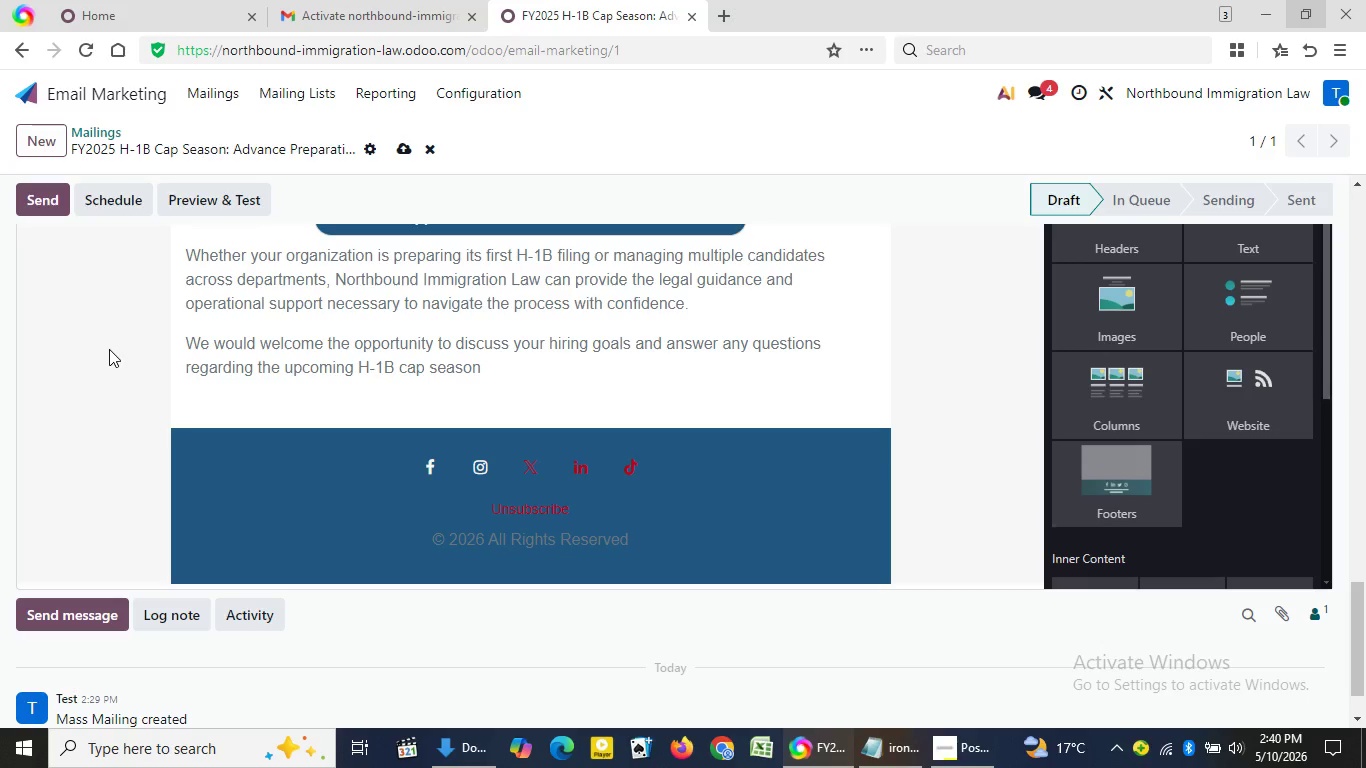 
triple_click([109, 349])
 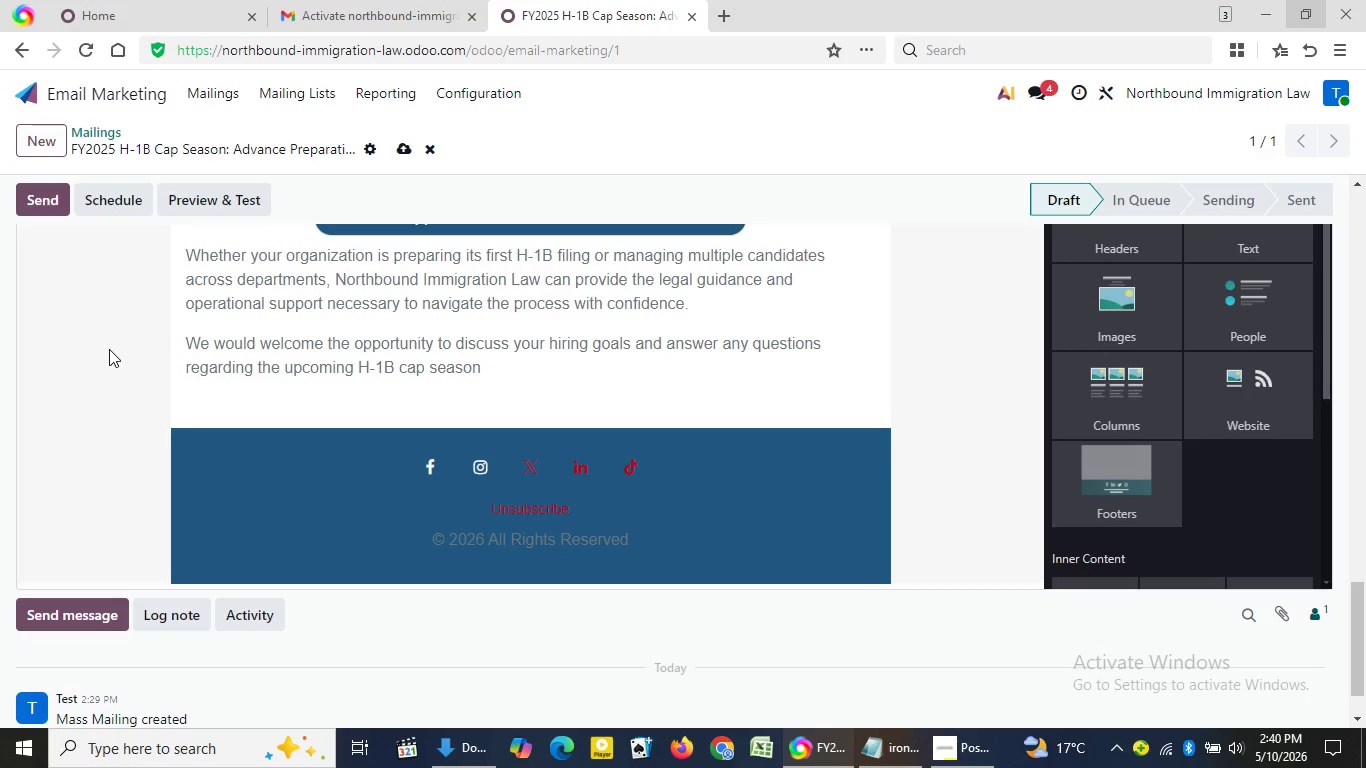 
triple_click([109, 349])
 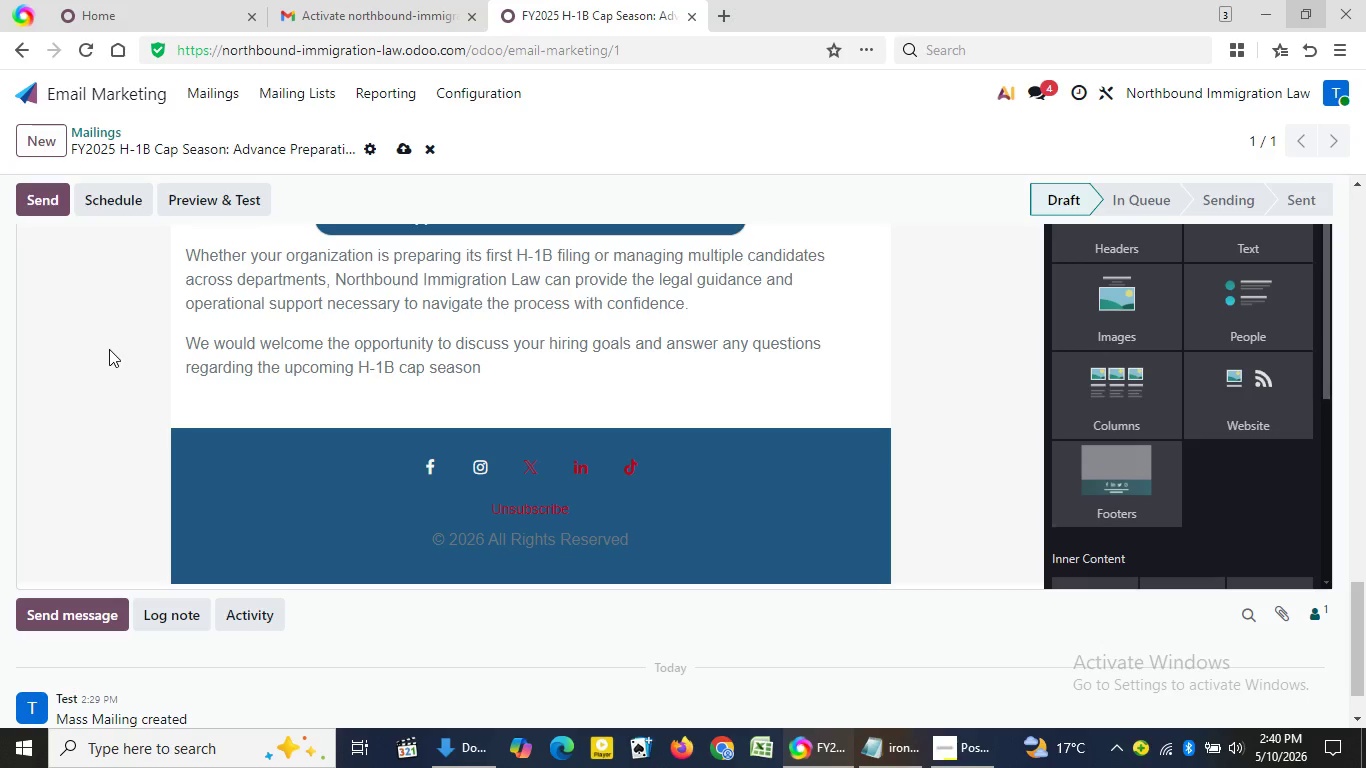 
triple_click([109, 349])
 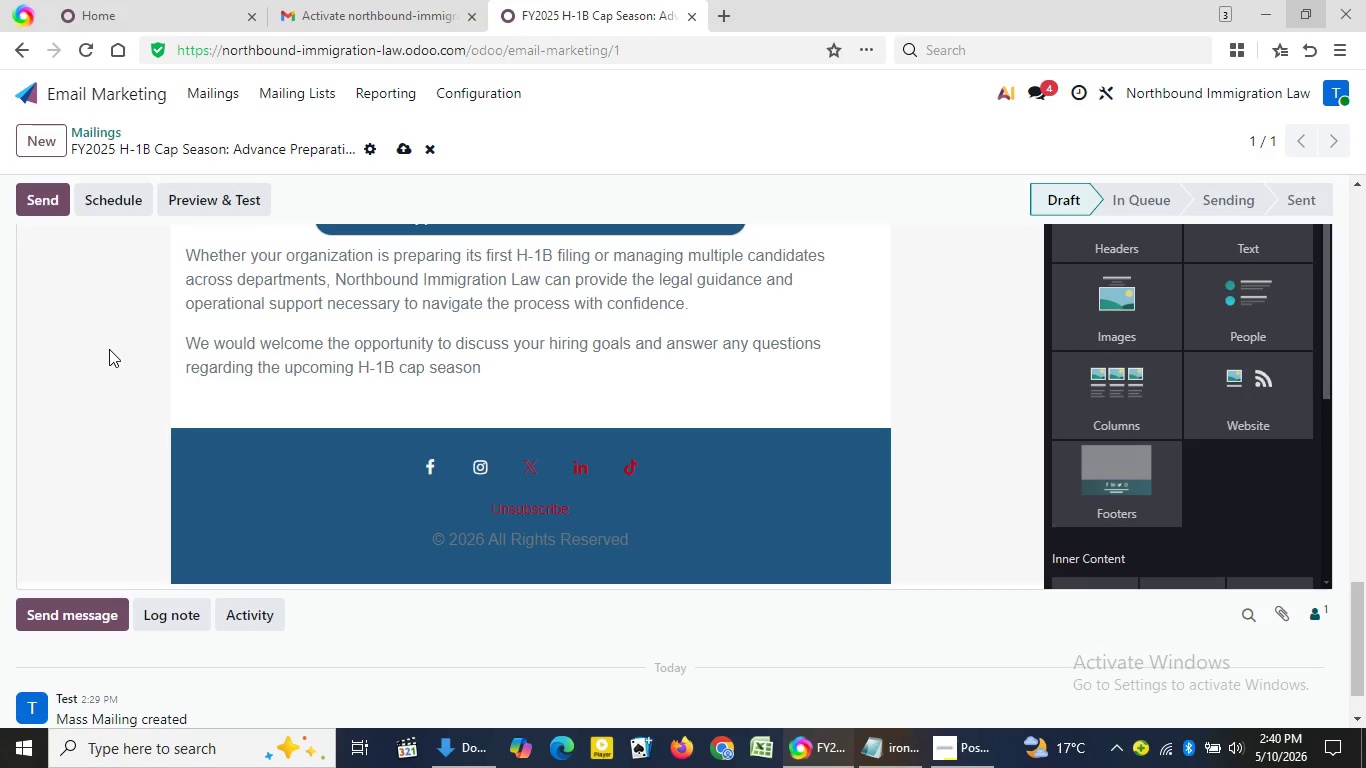 
triple_click([109, 349])
 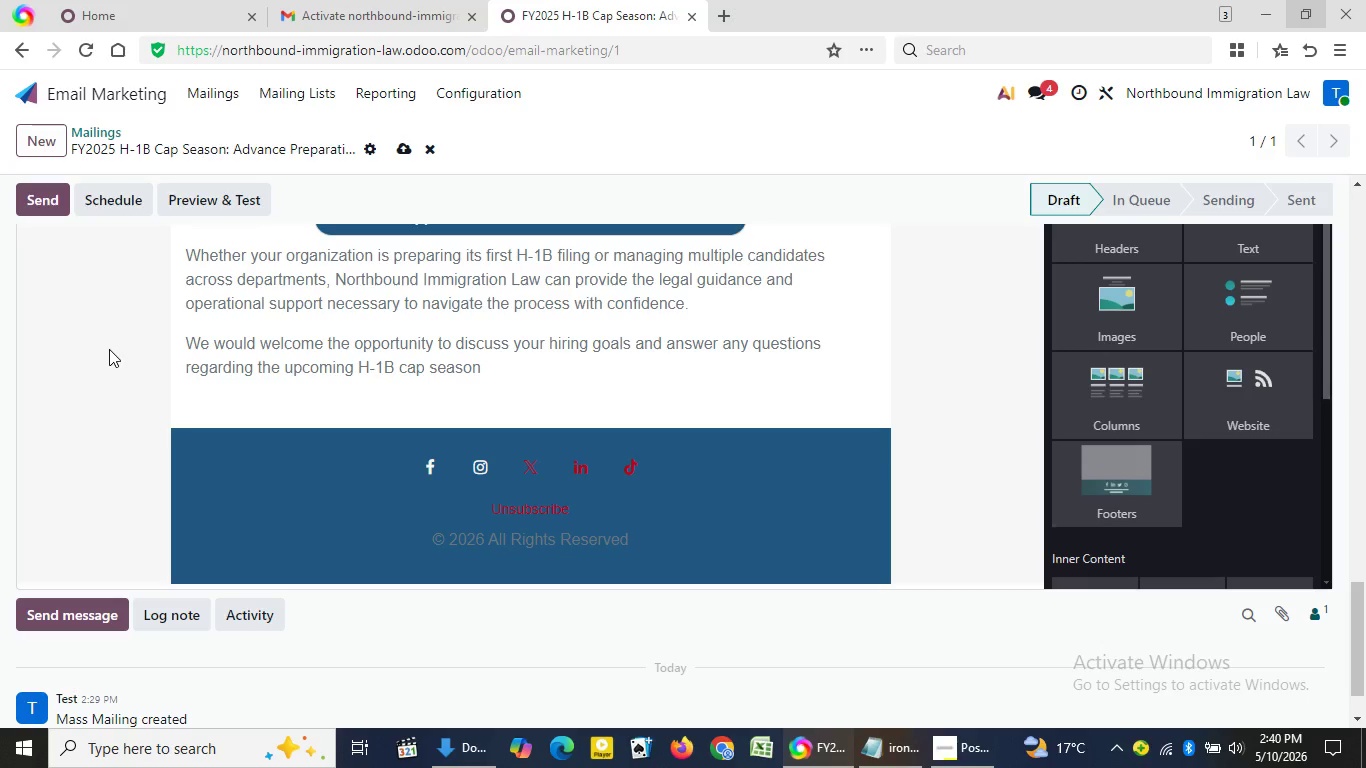 
triple_click([109, 349])
 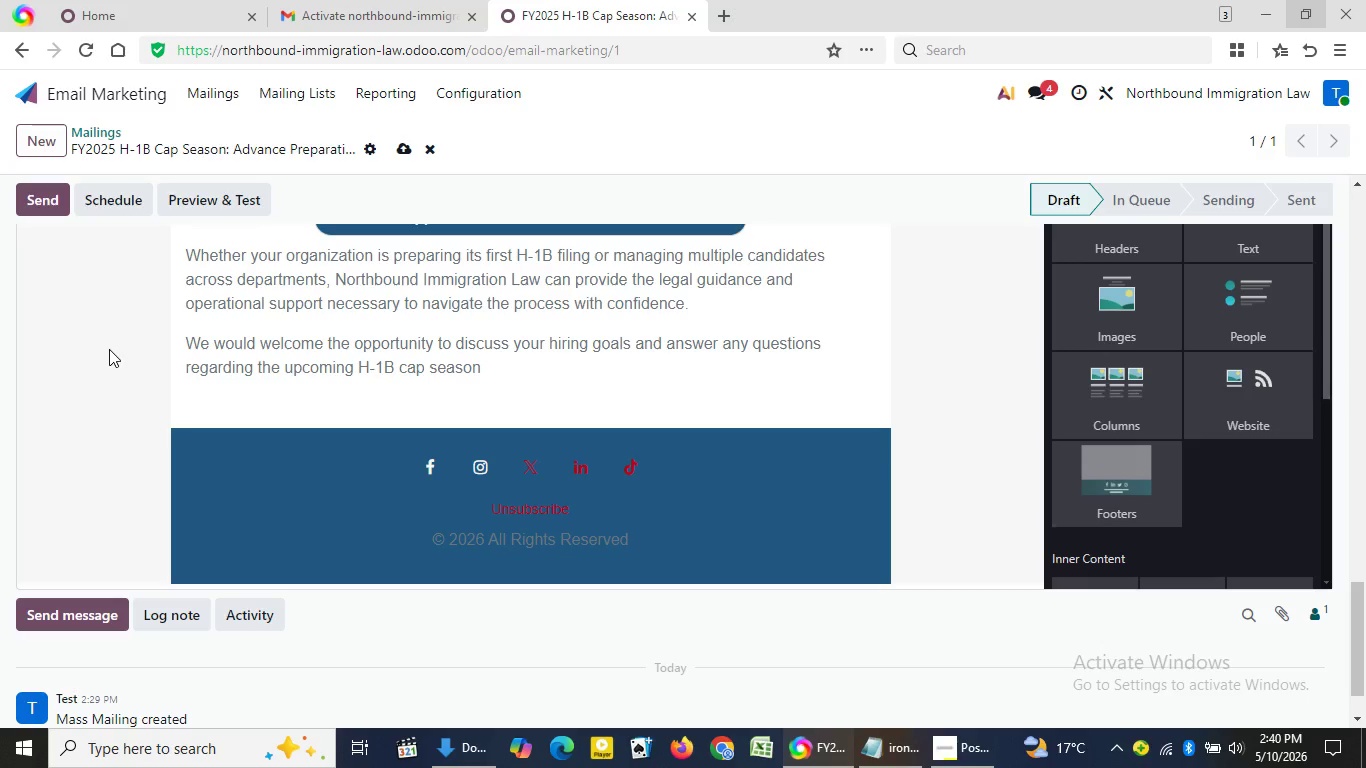 
triple_click([109, 349])
 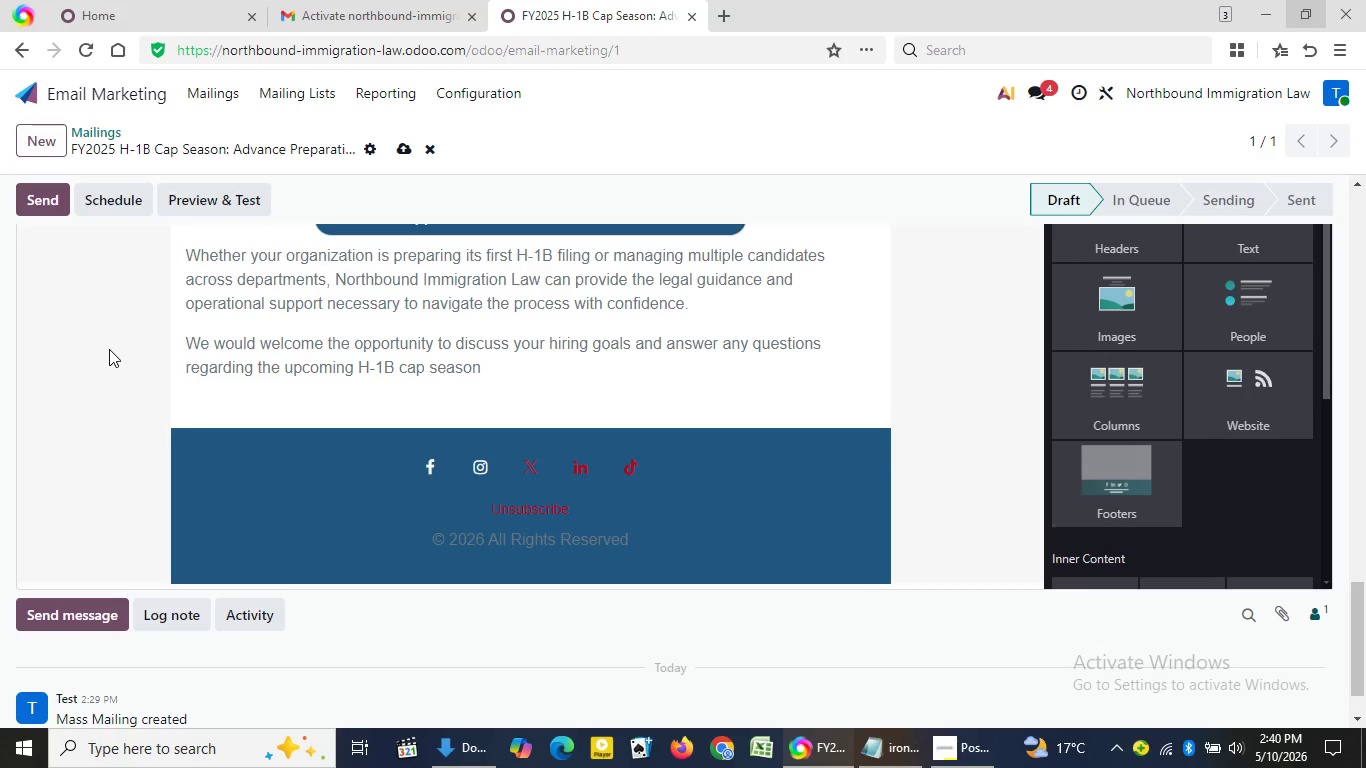 
triple_click([109, 349])
 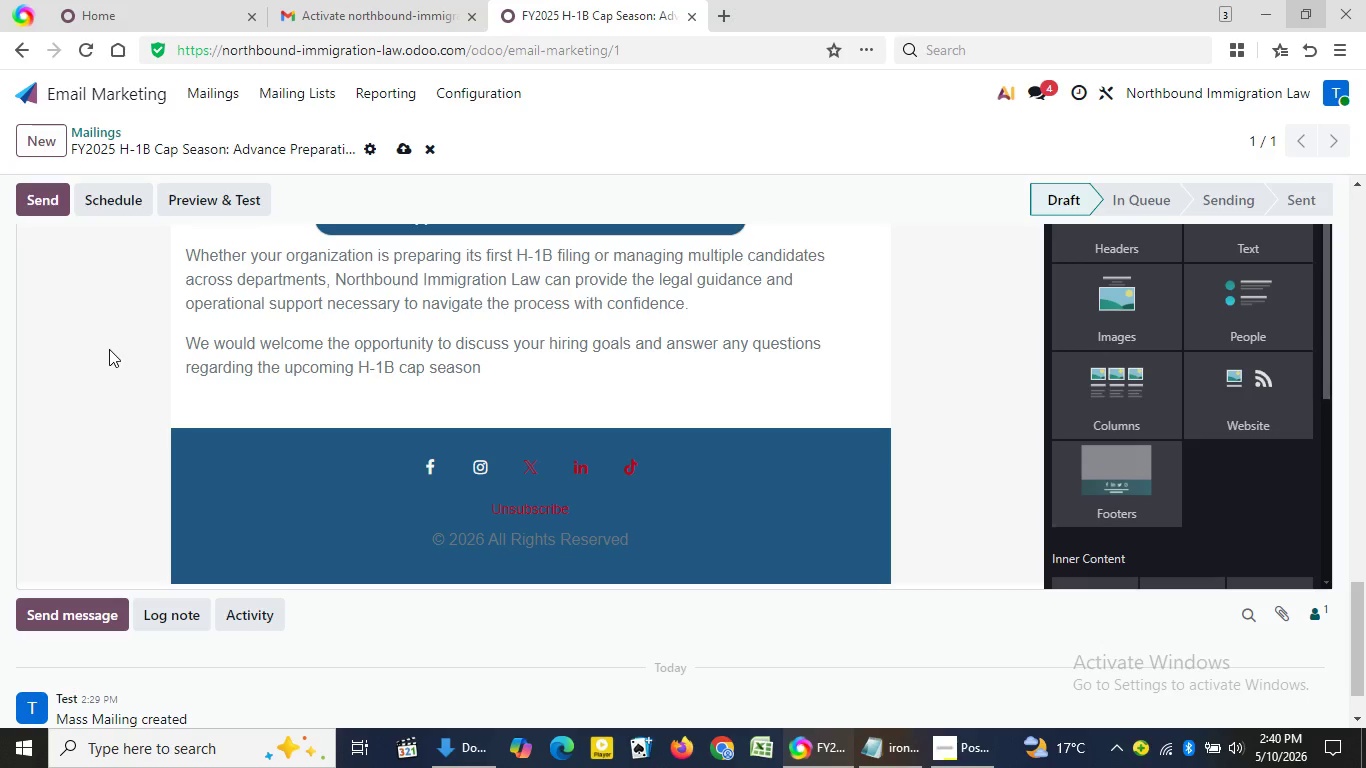 
triple_click([109, 349])
 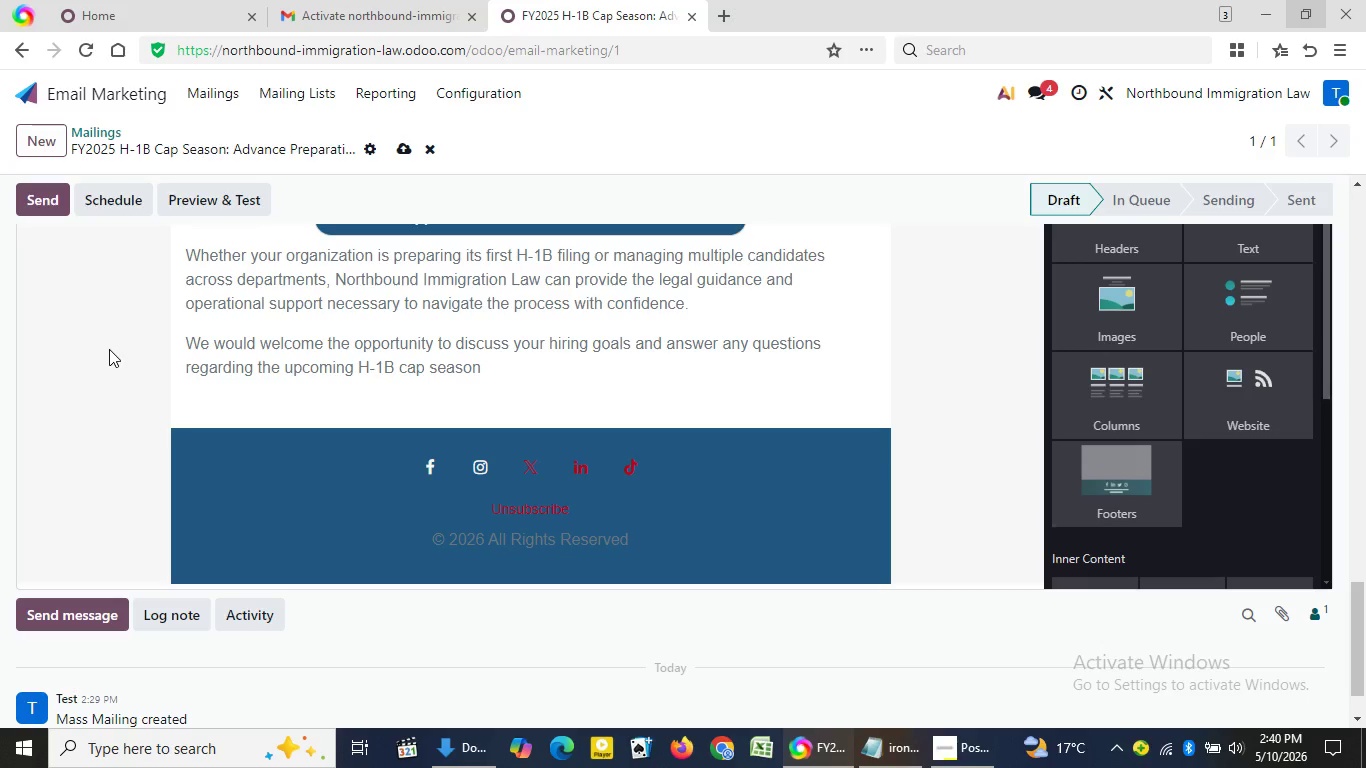 
triple_click([109, 349])
 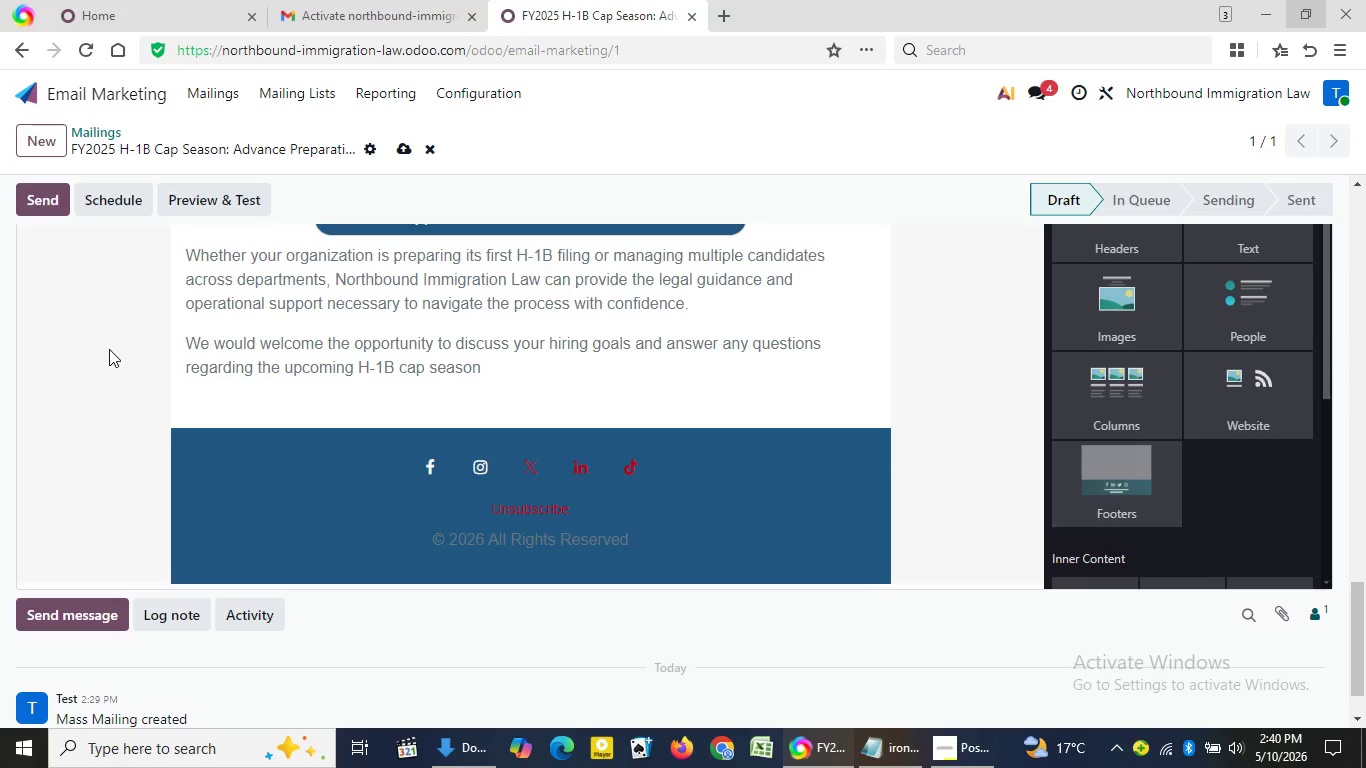 
triple_click([109, 349])
 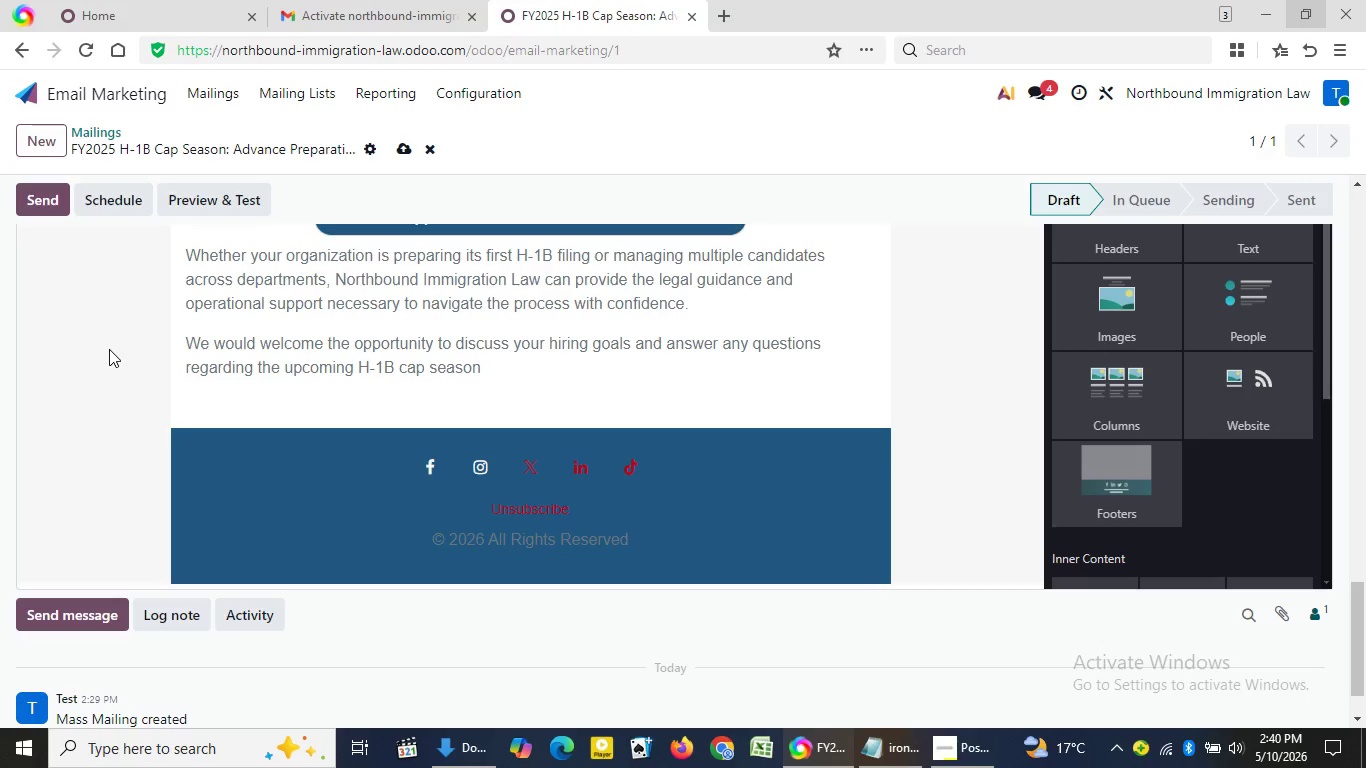 
triple_click([109, 349])
 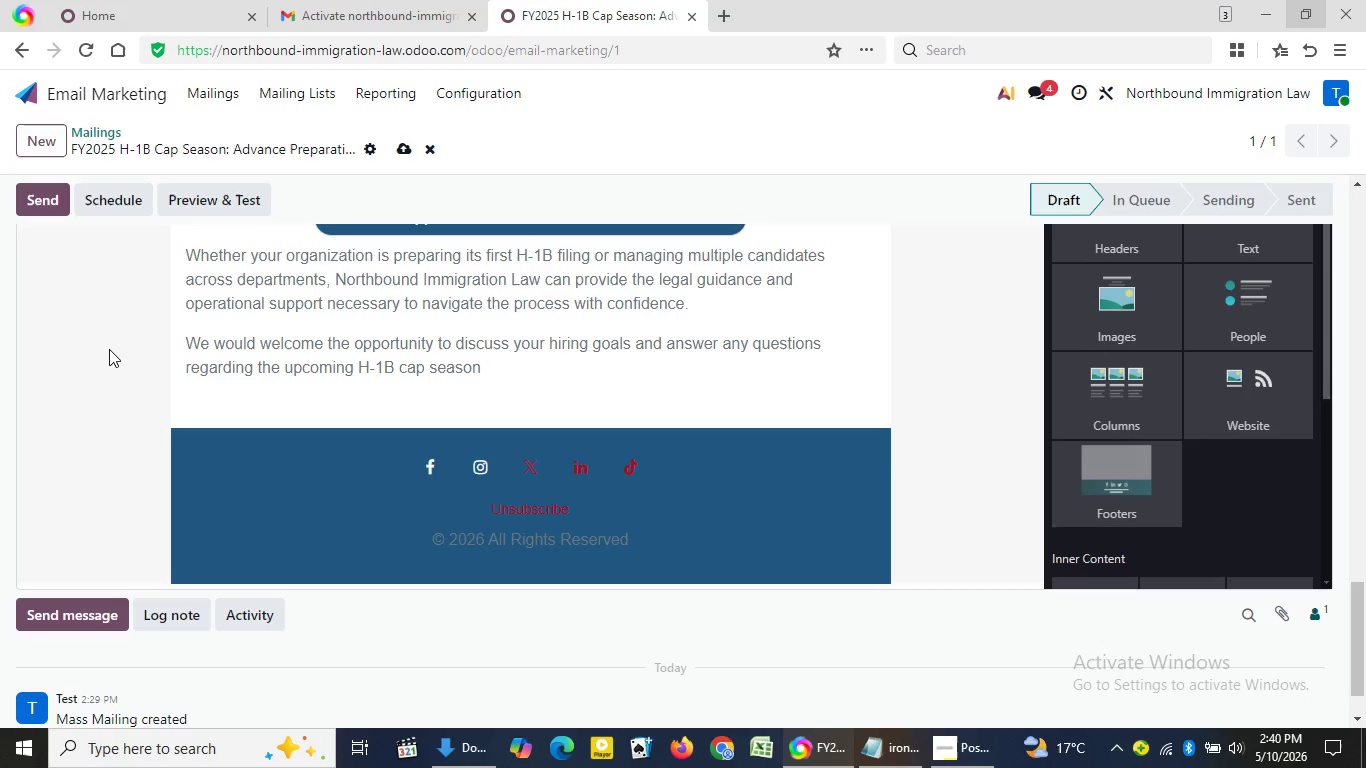 
wait(10.42)
 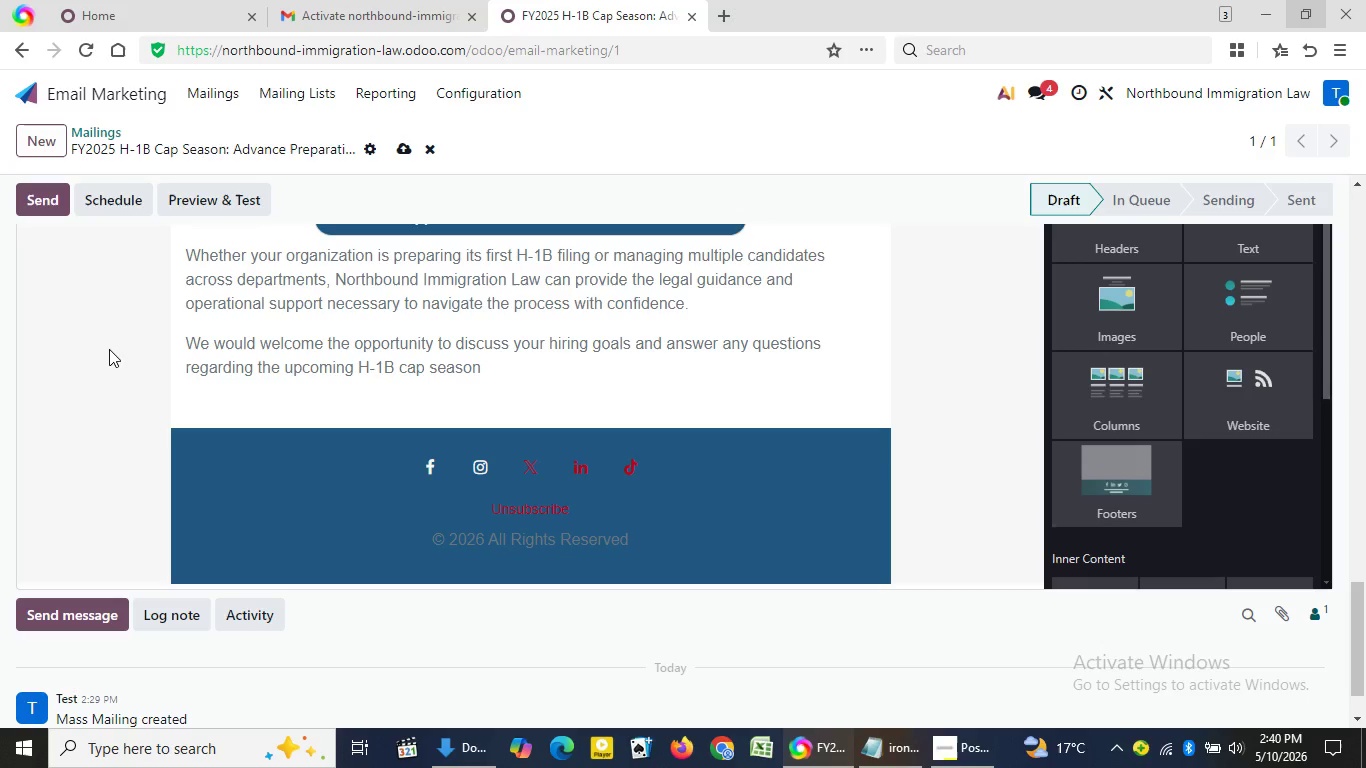 
double_click([109, 349])
 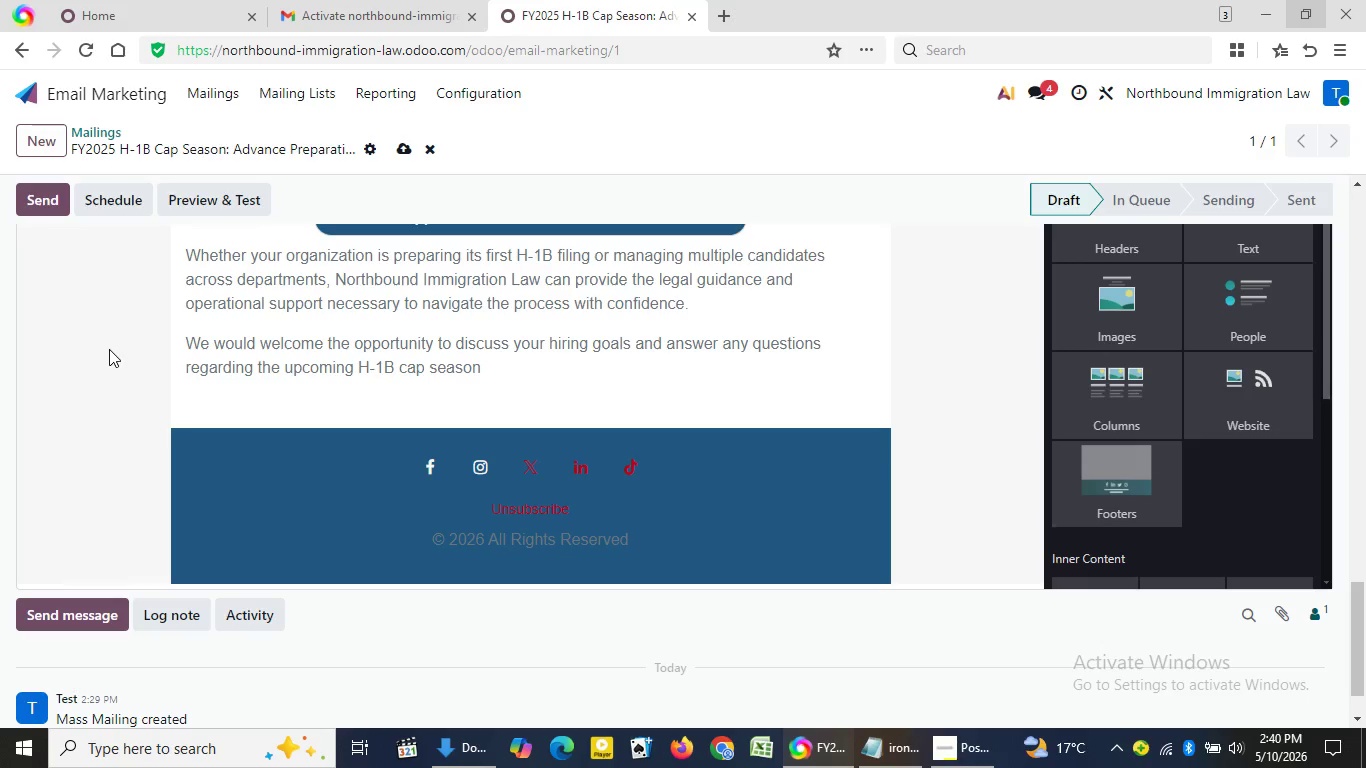 
triple_click([109, 349])
 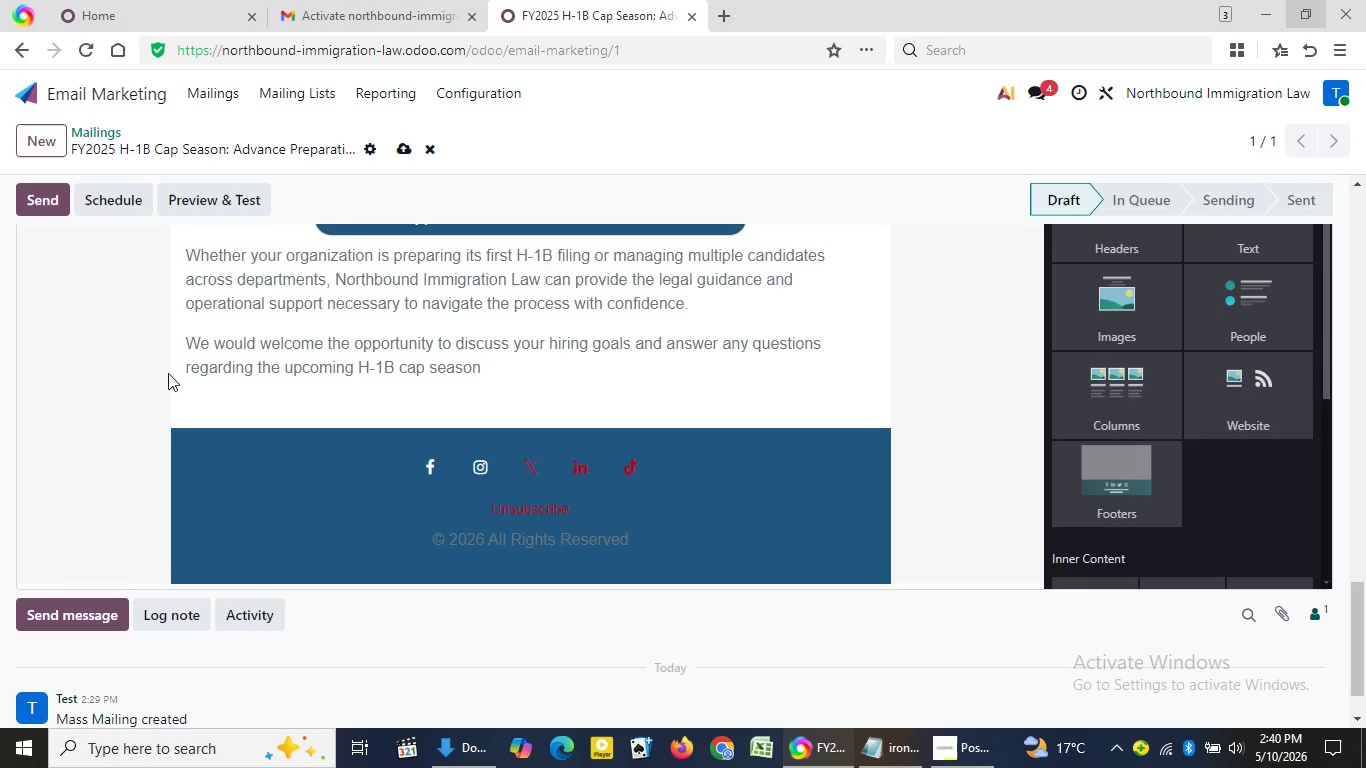 
triple_click([109, 349])
 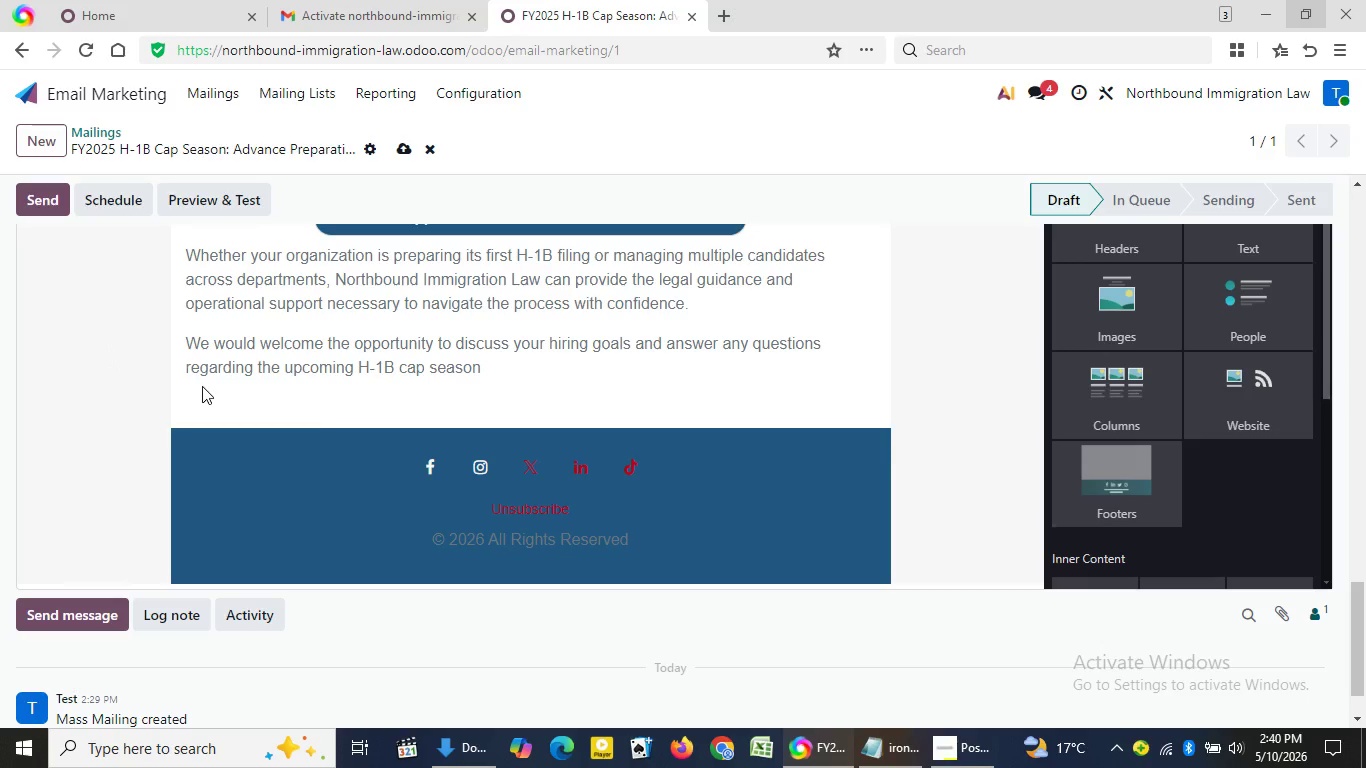 
triple_click([109, 349])
 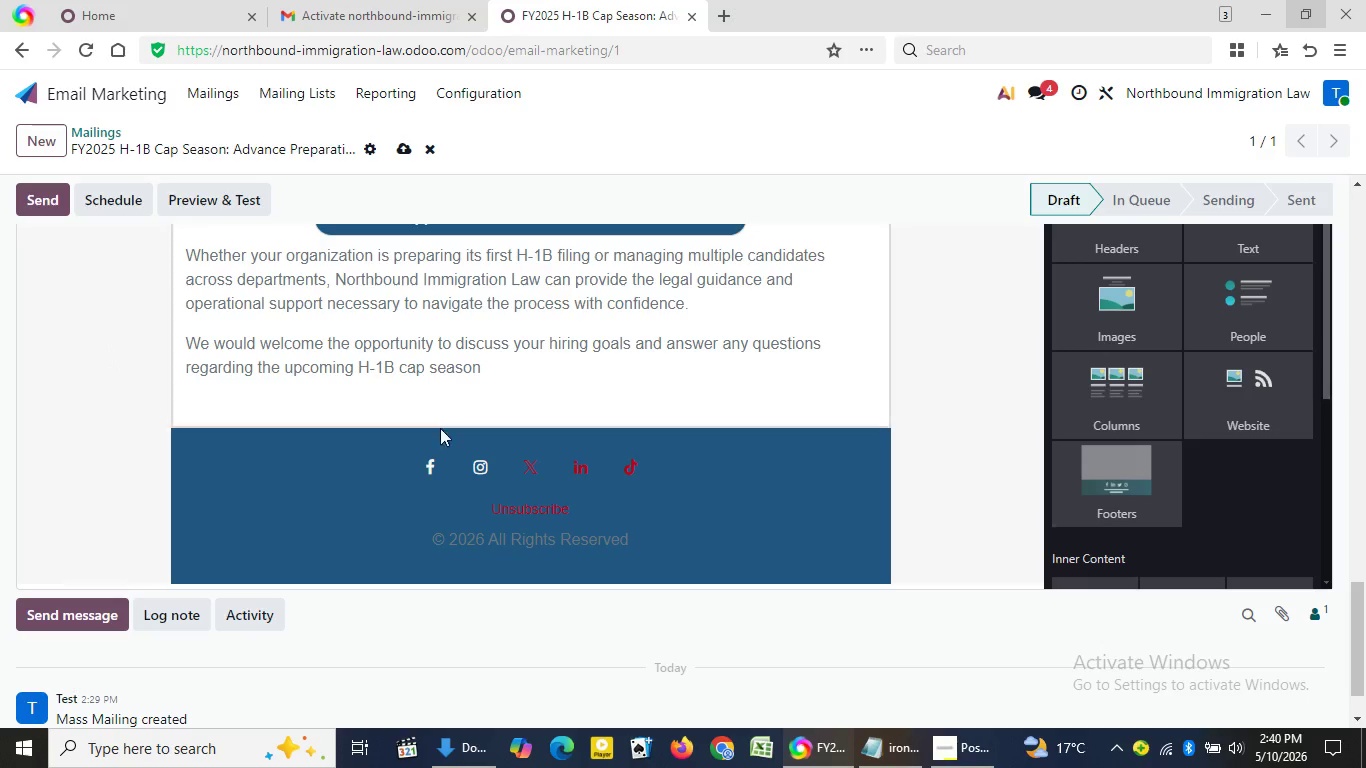 
triple_click([109, 349])
 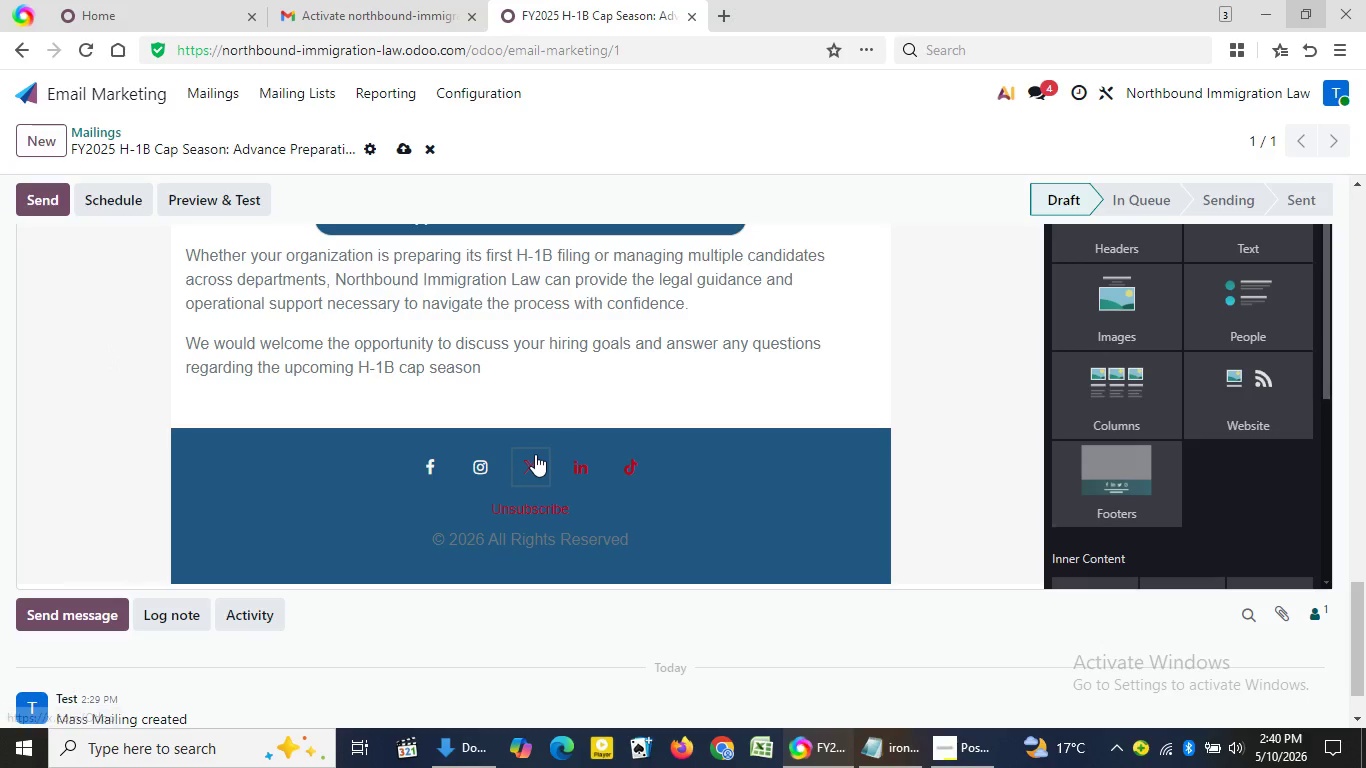 
left_click([535, 454])
 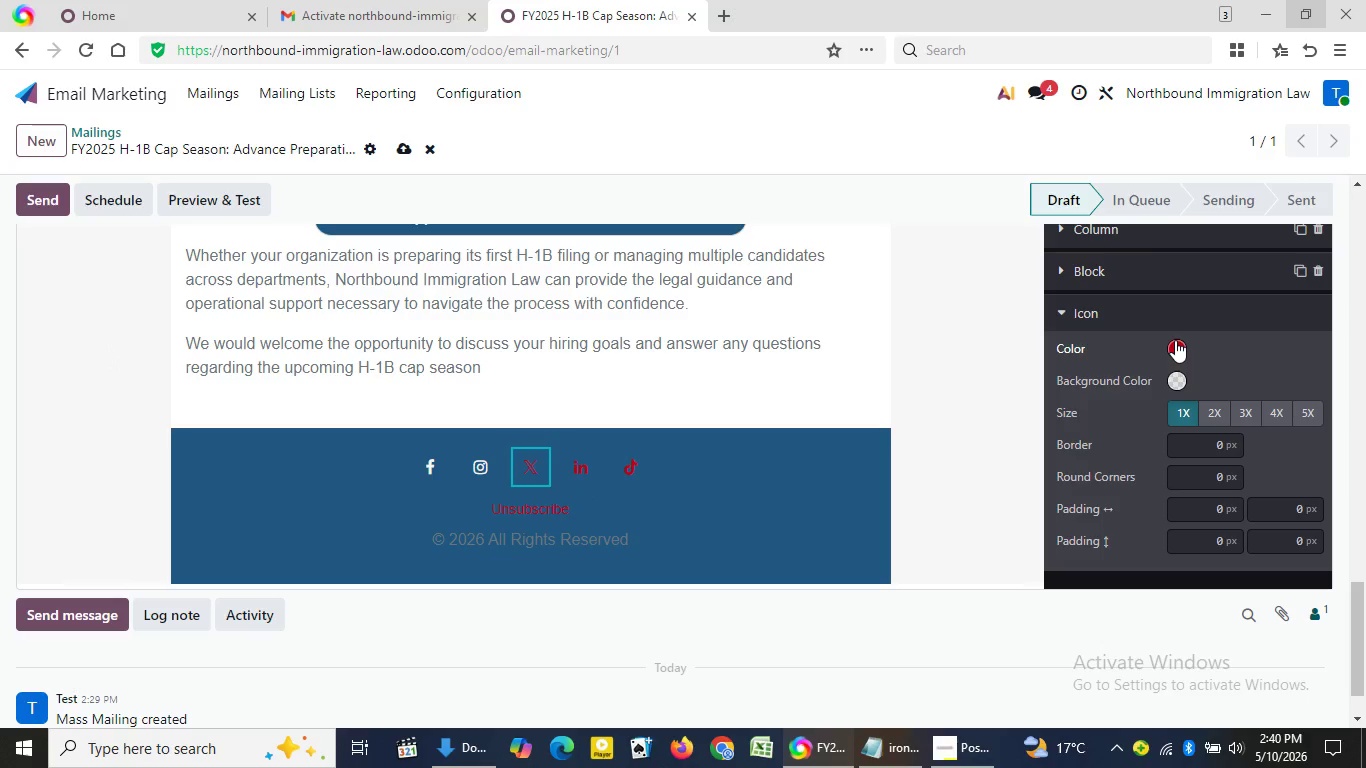 
left_click([1175, 340])
 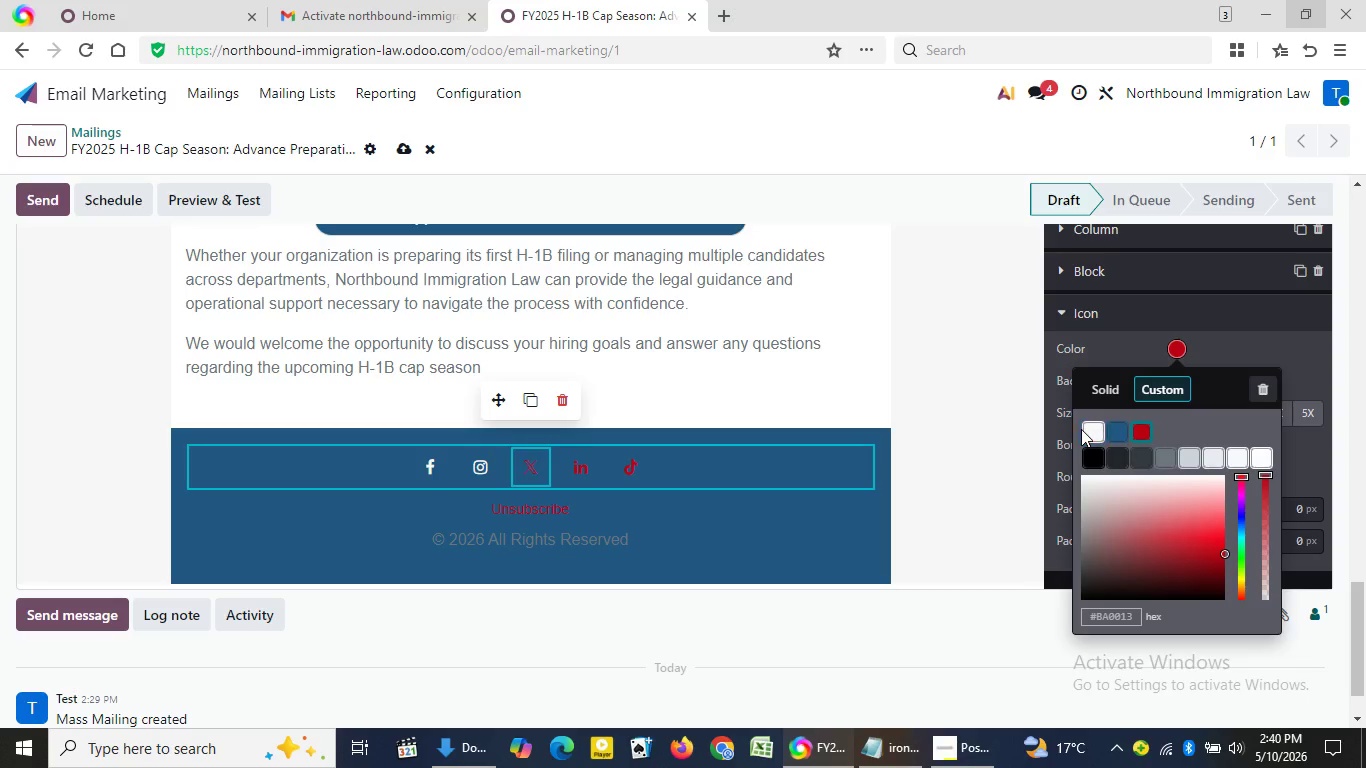 
left_click([1081, 429])
 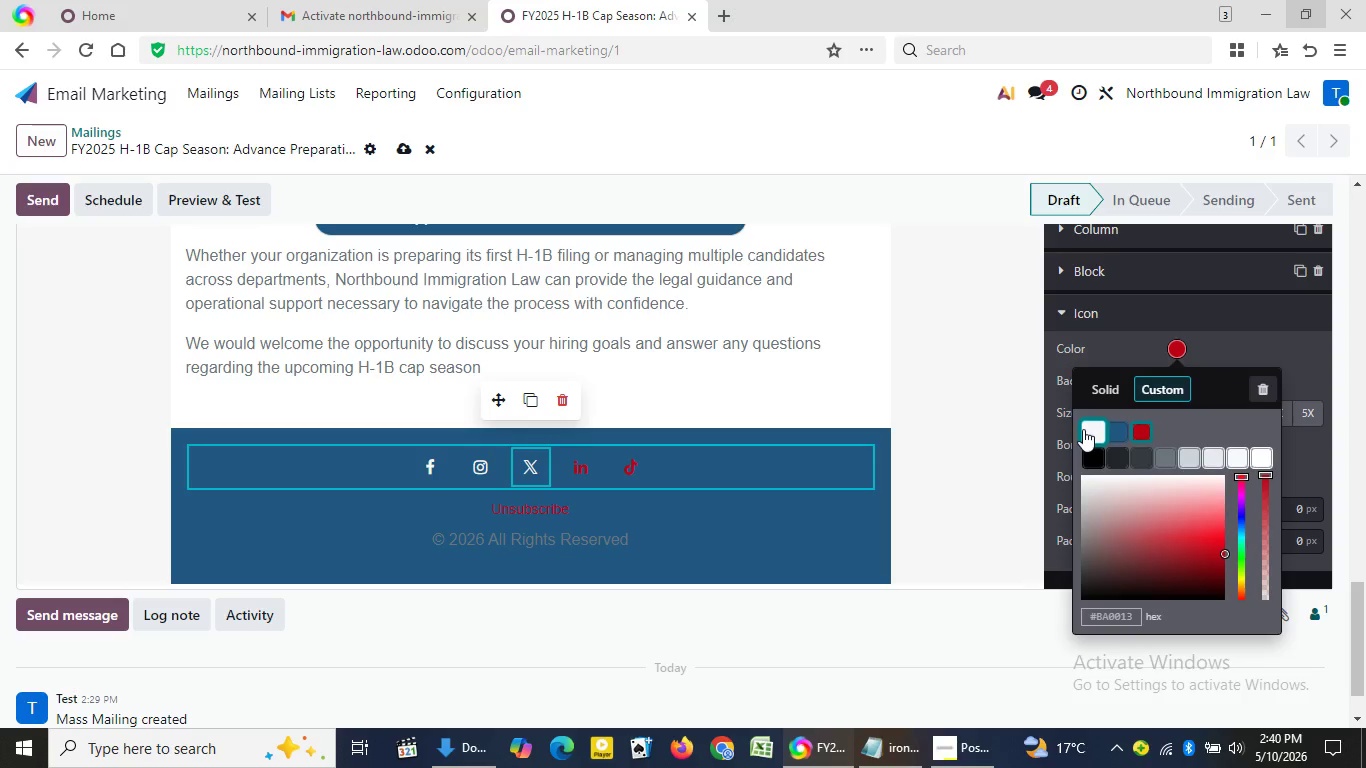 
left_click([1083, 429])
 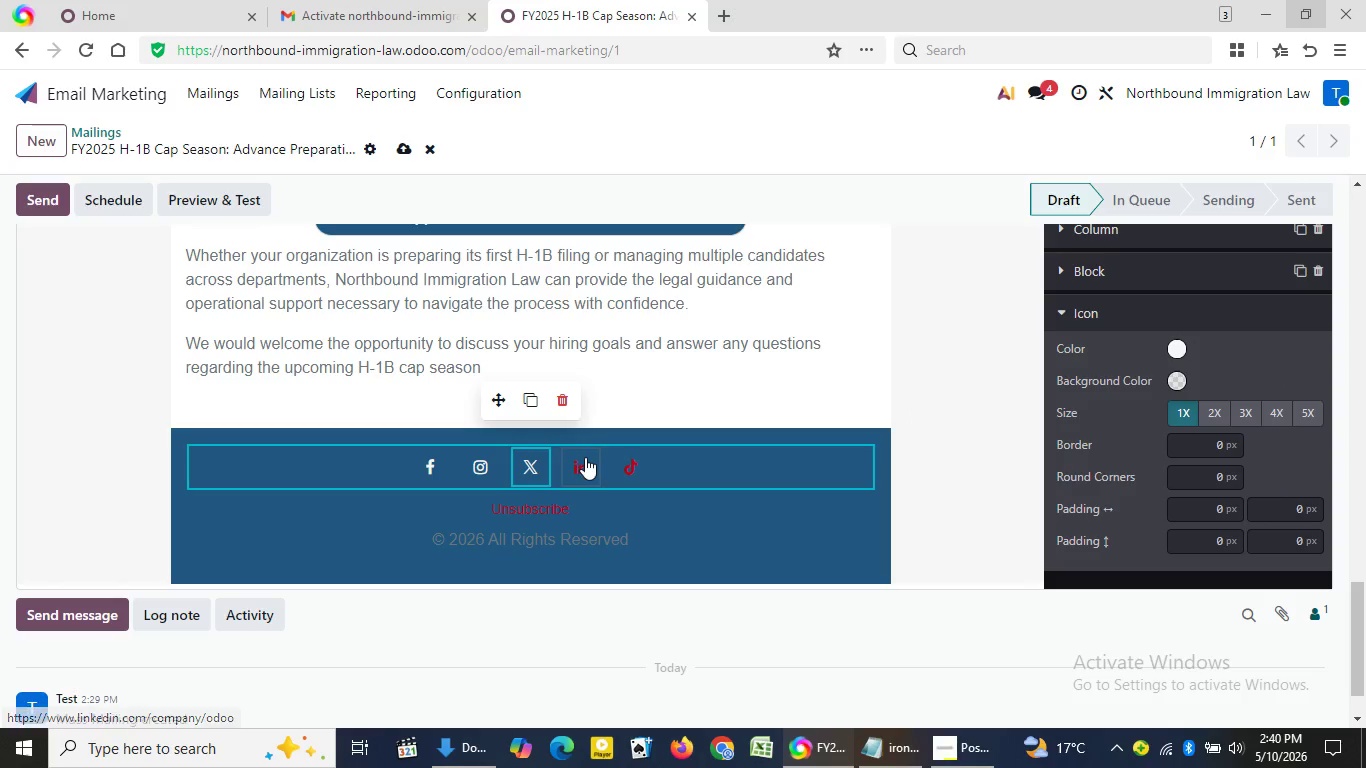 
left_click([585, 457])
 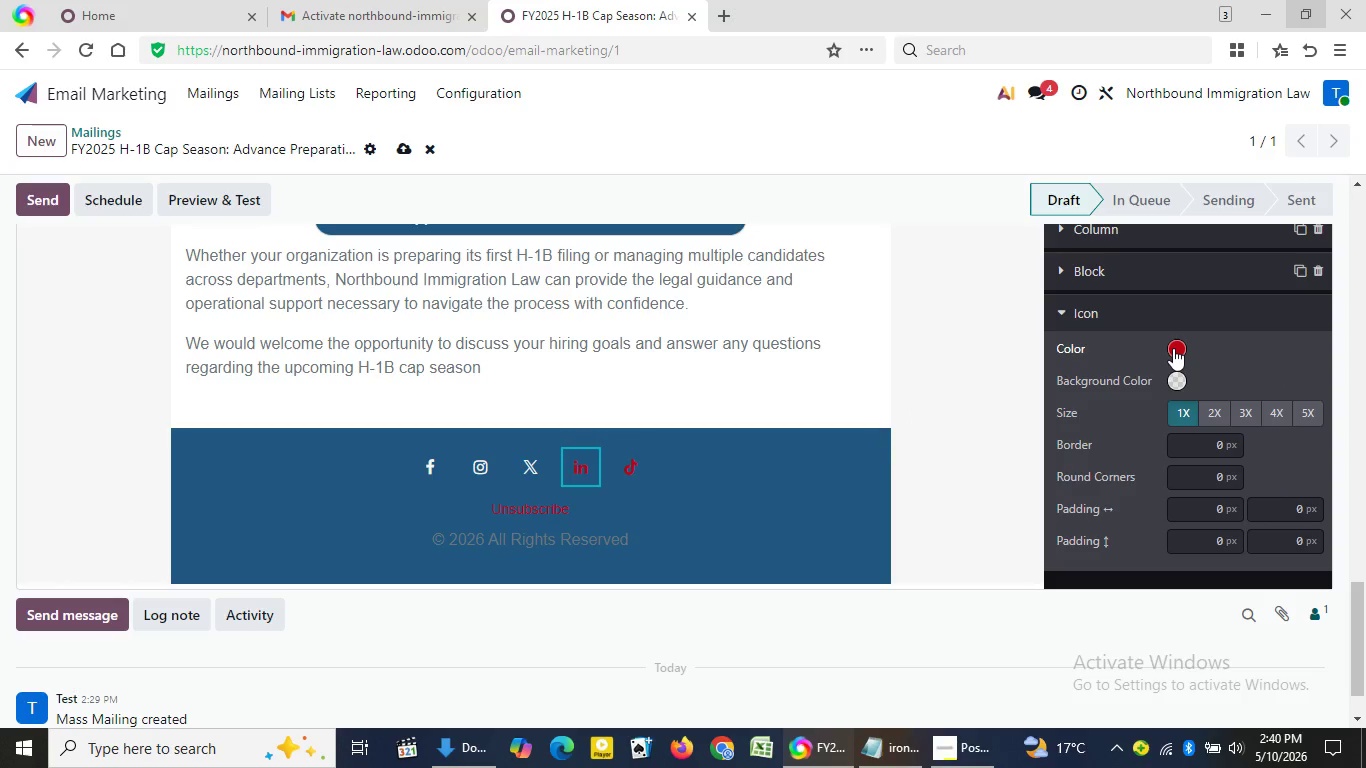 
left_click([1173, 348])
 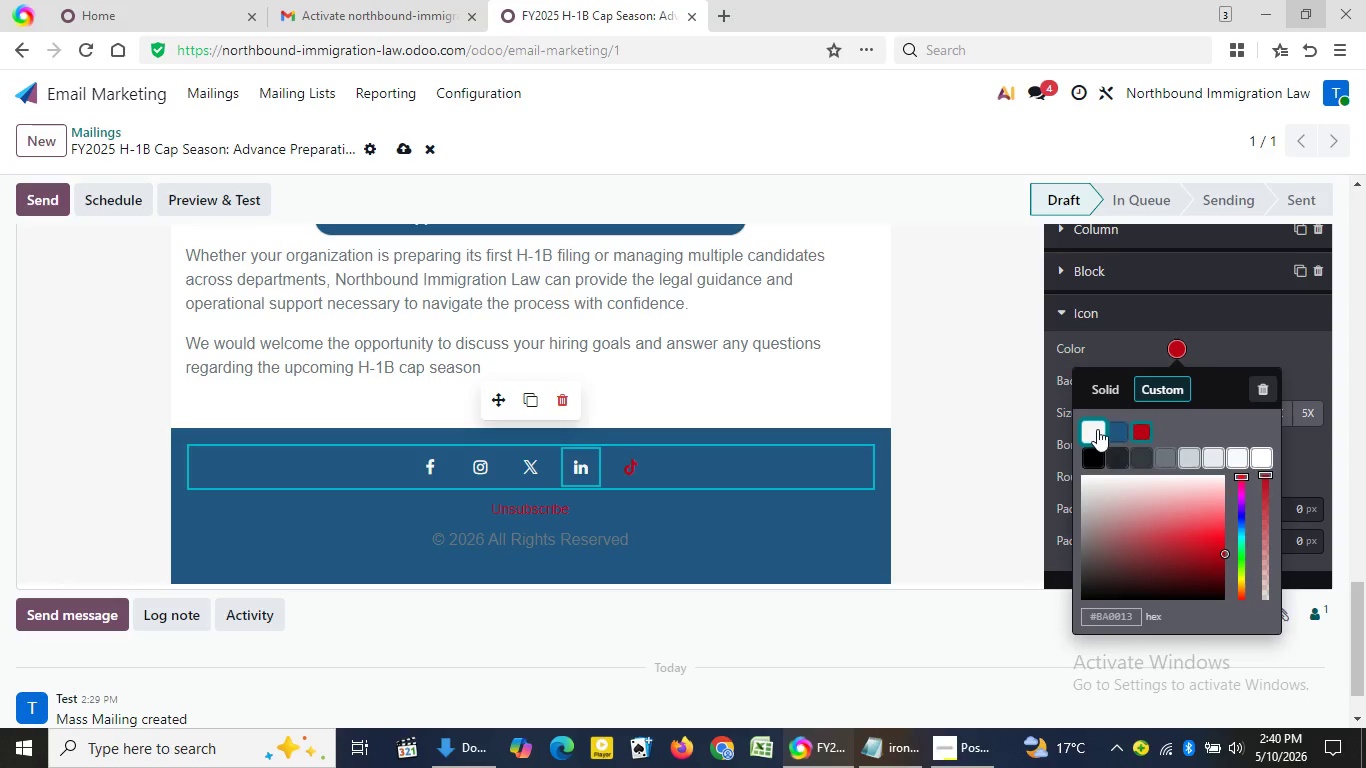 
left_click([1097, 429])
 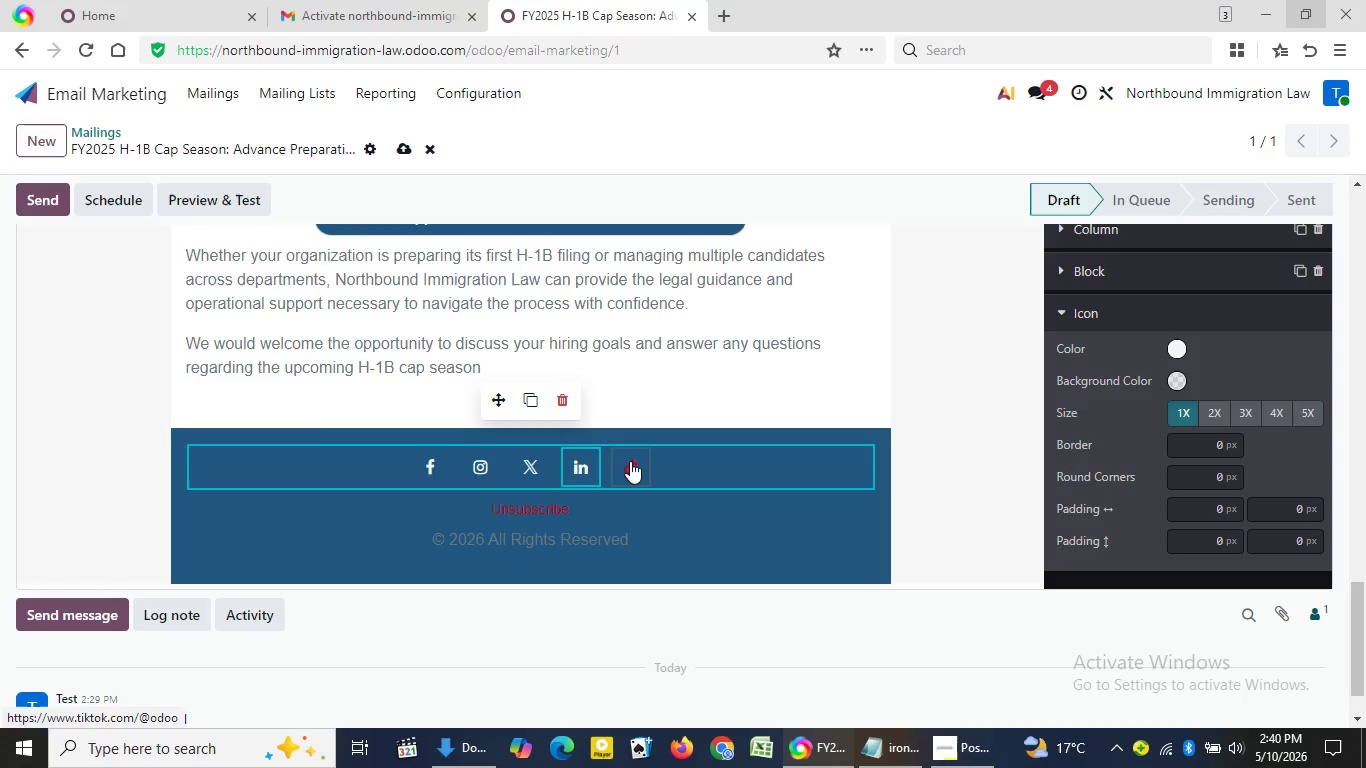 
left_click([630, 461])
 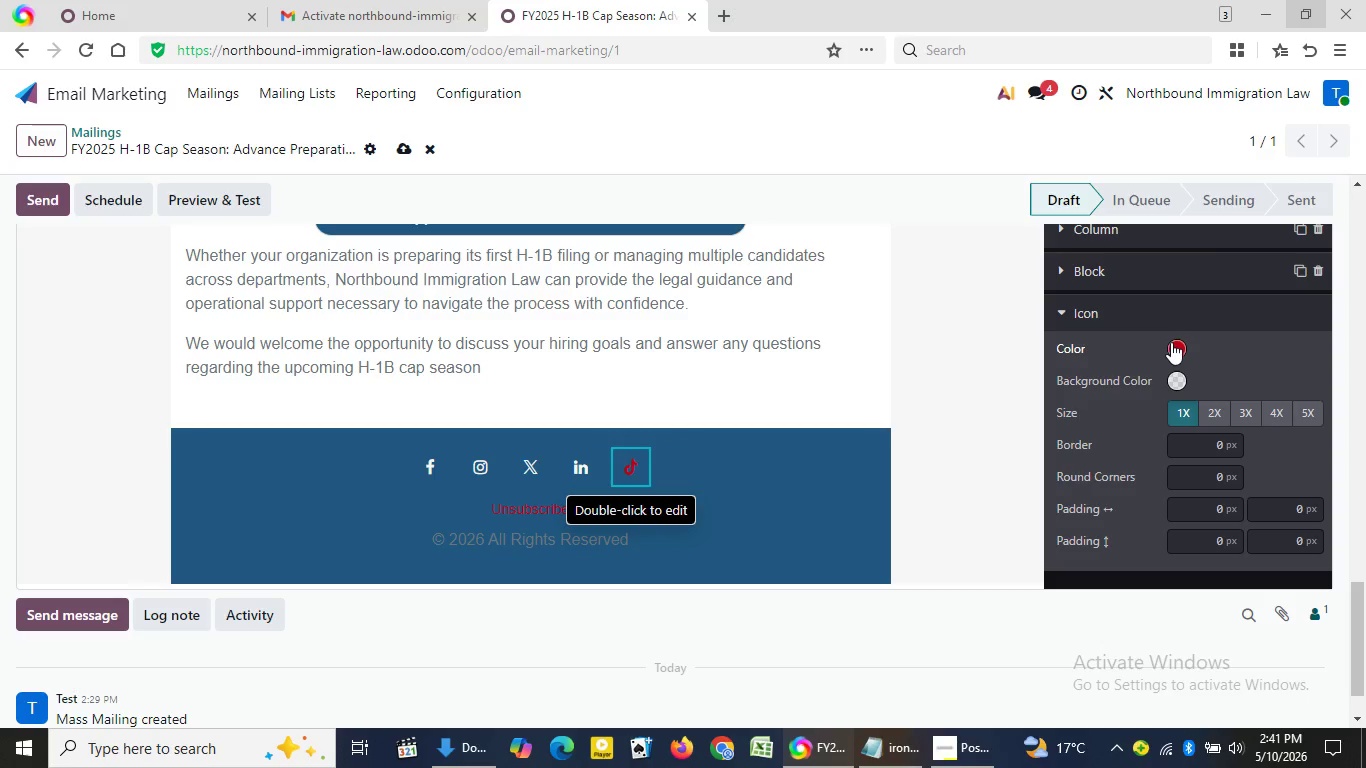 
left_click([1171, 342])
 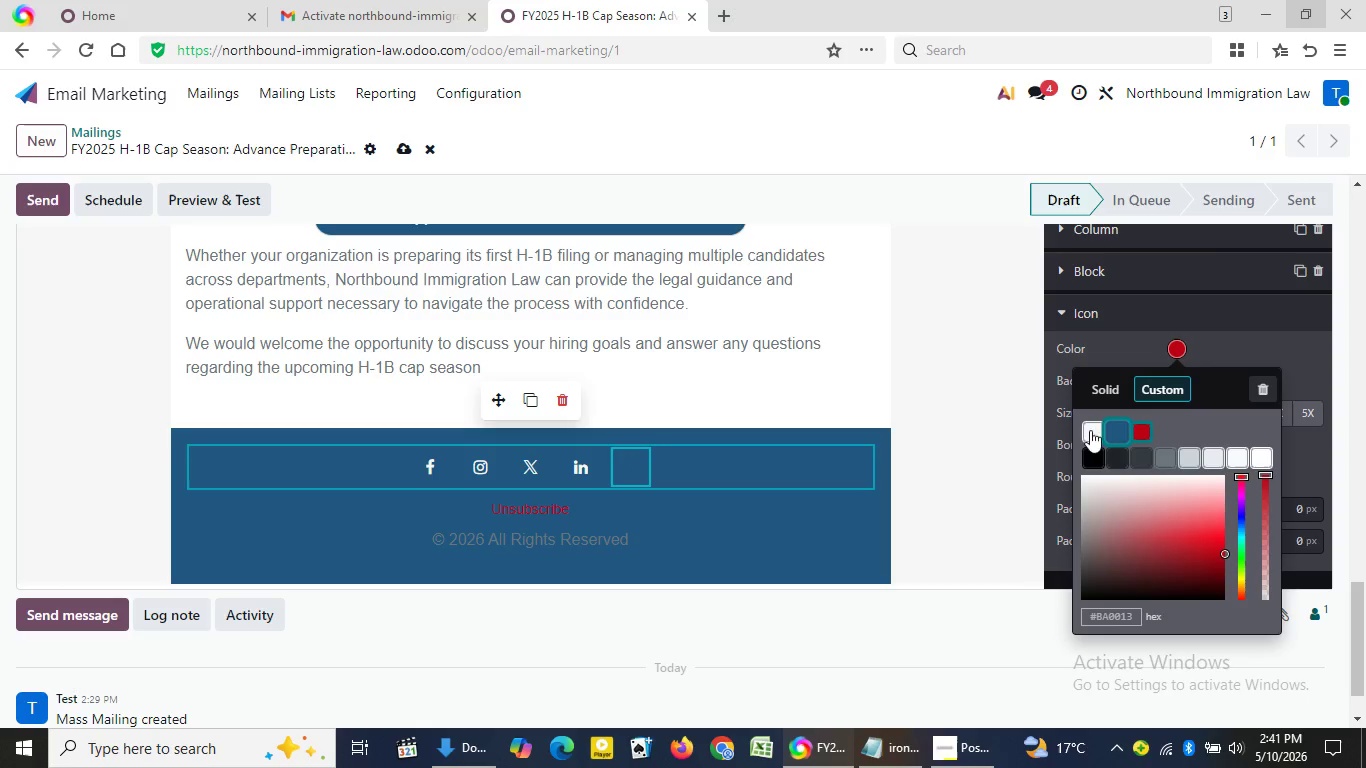 
left_click([1090, 430])
 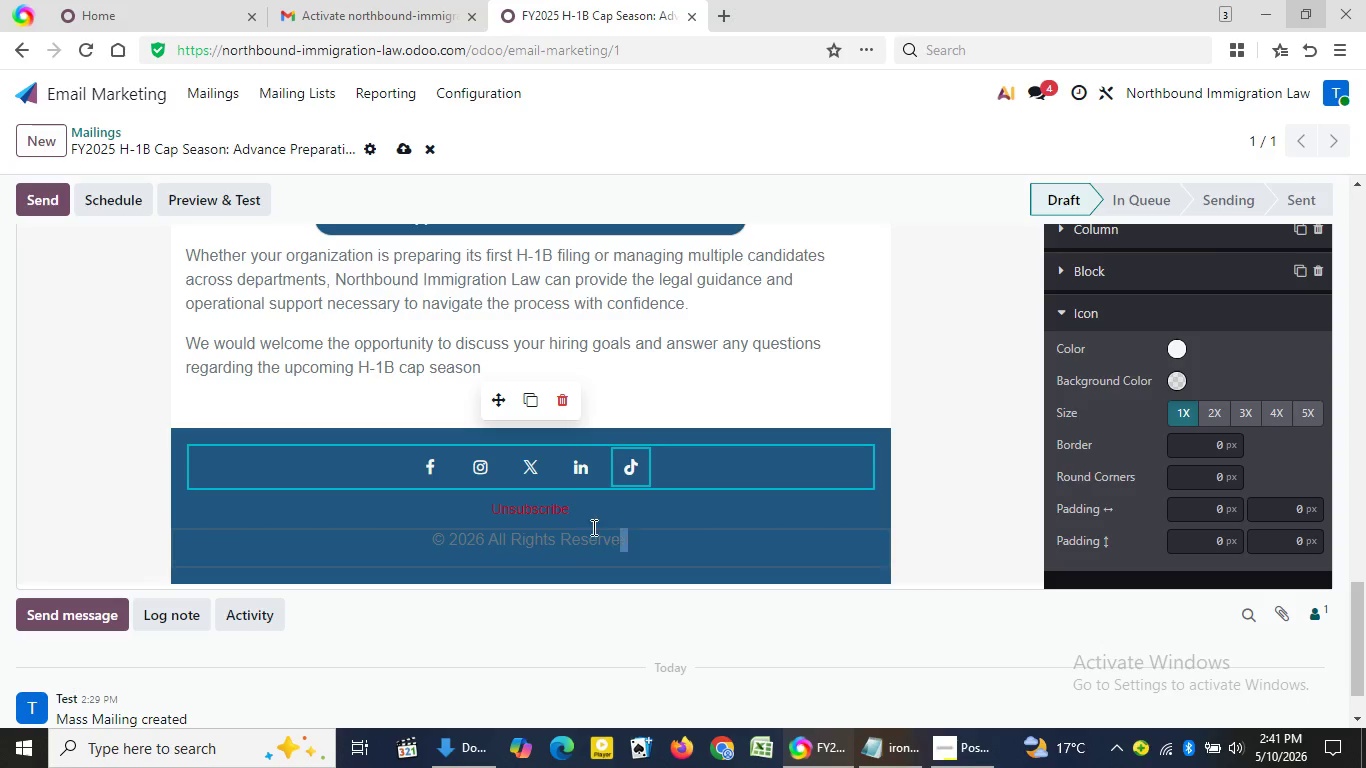 
left_click_drag(start_coordinate=[693, 548], to_coordinate=[461, 499])
 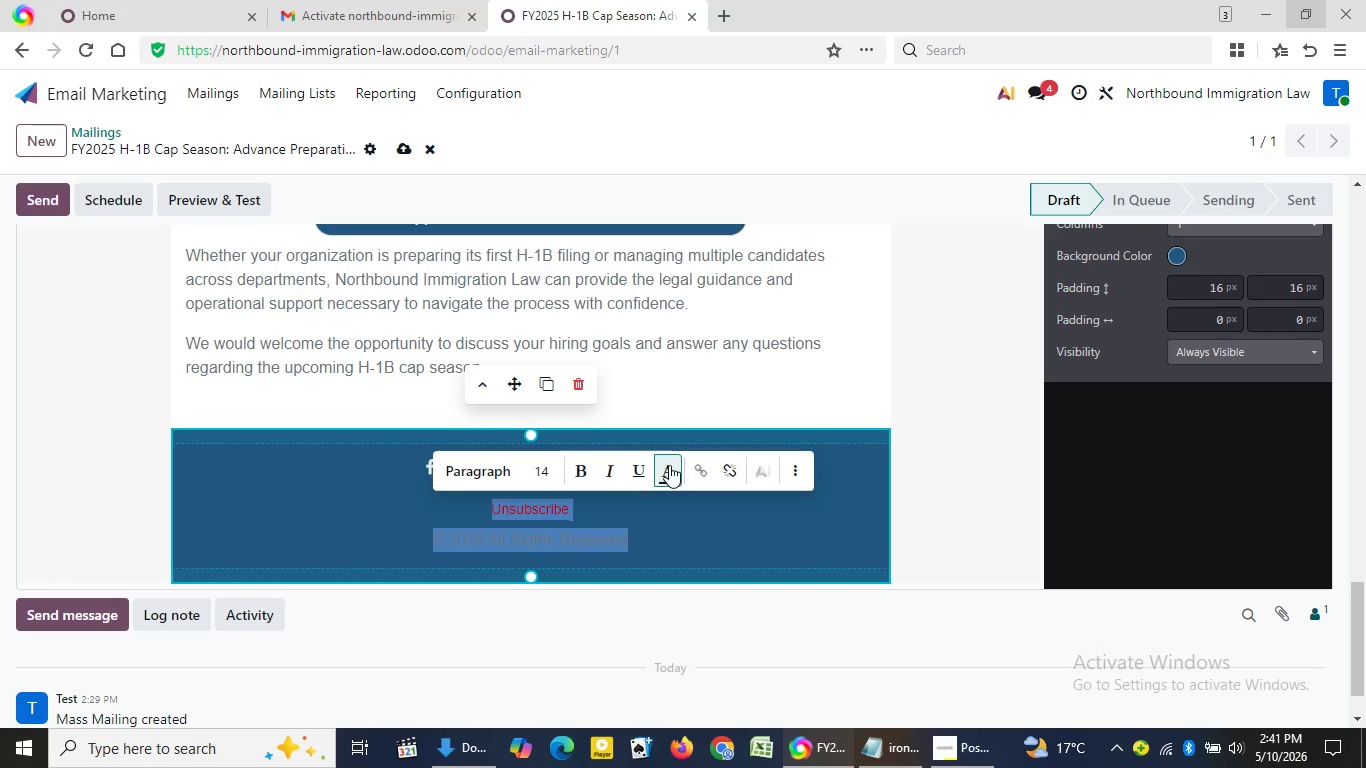 
left_click([669, 465])
 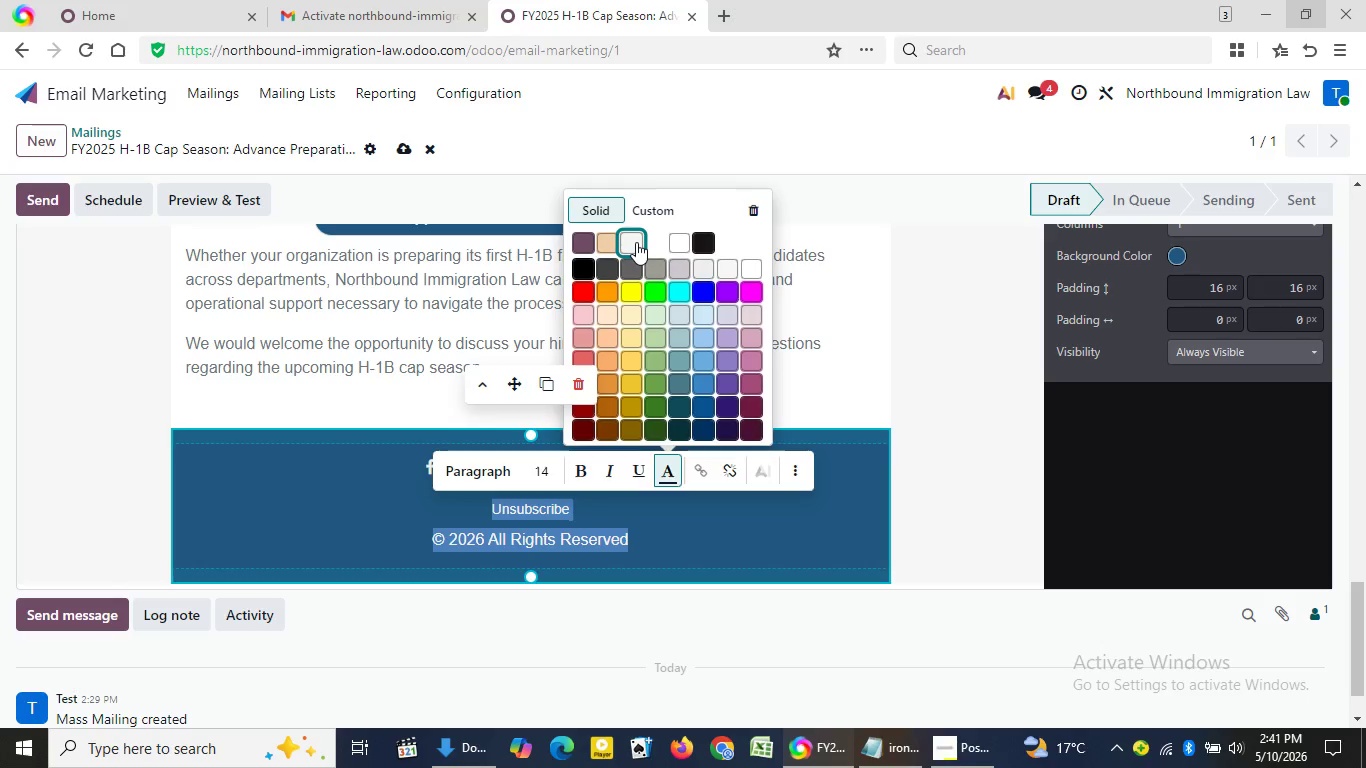 
left_click([636, 242])
 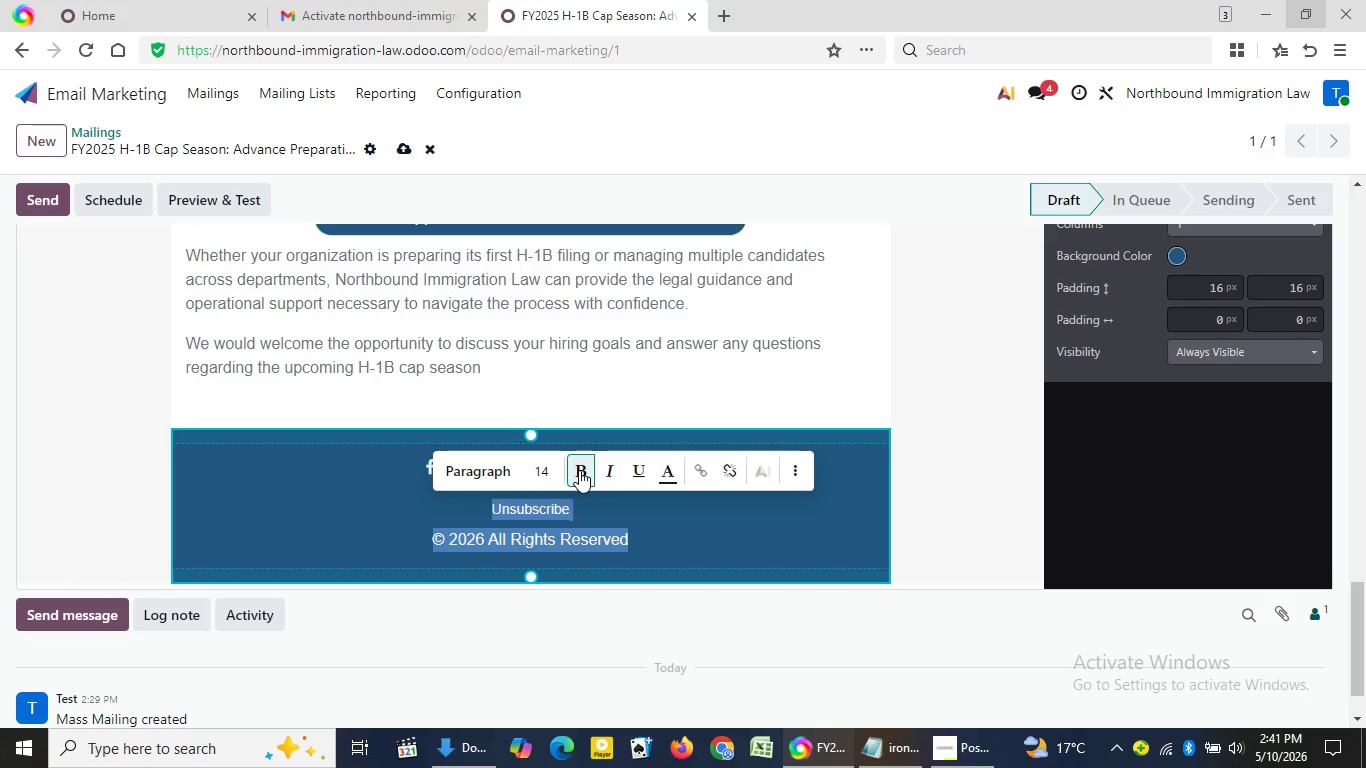 
left_click([579, 470])
 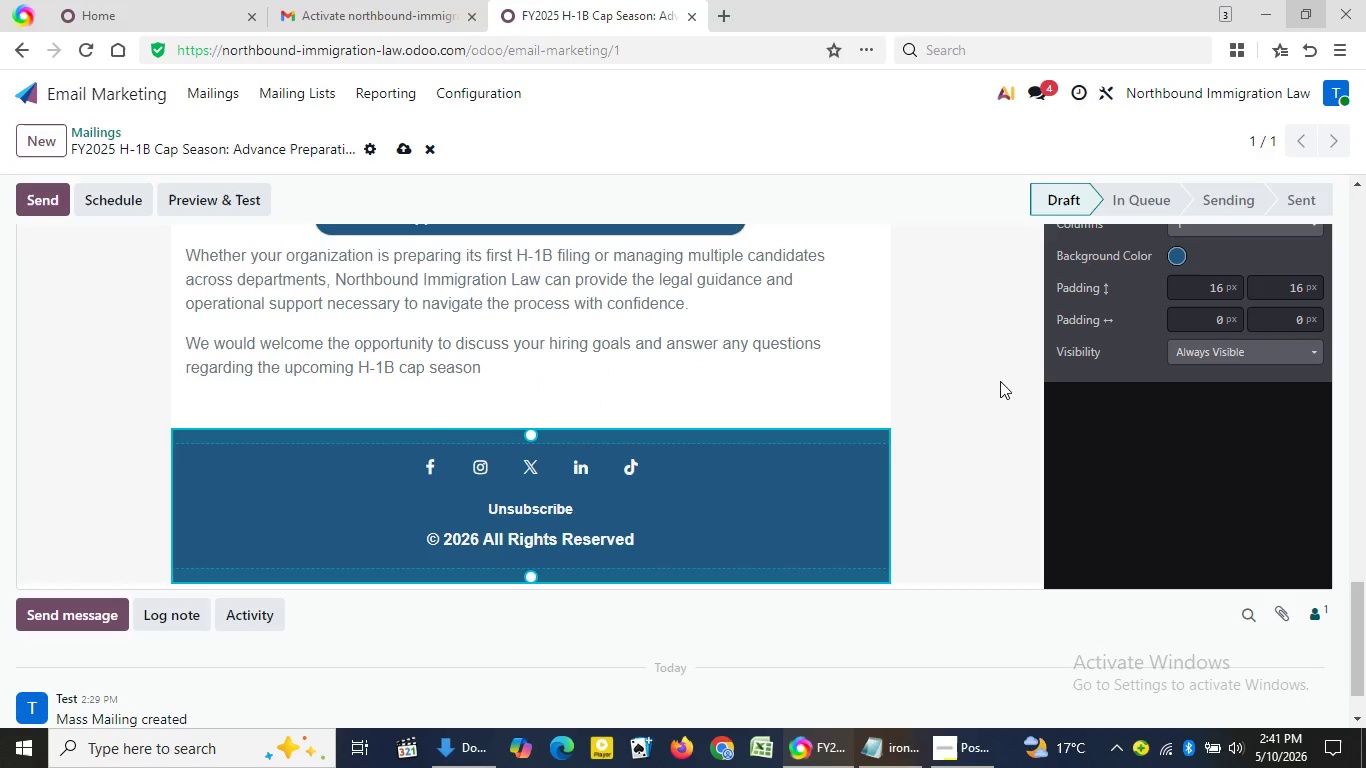 
left_click([1000, 381])
 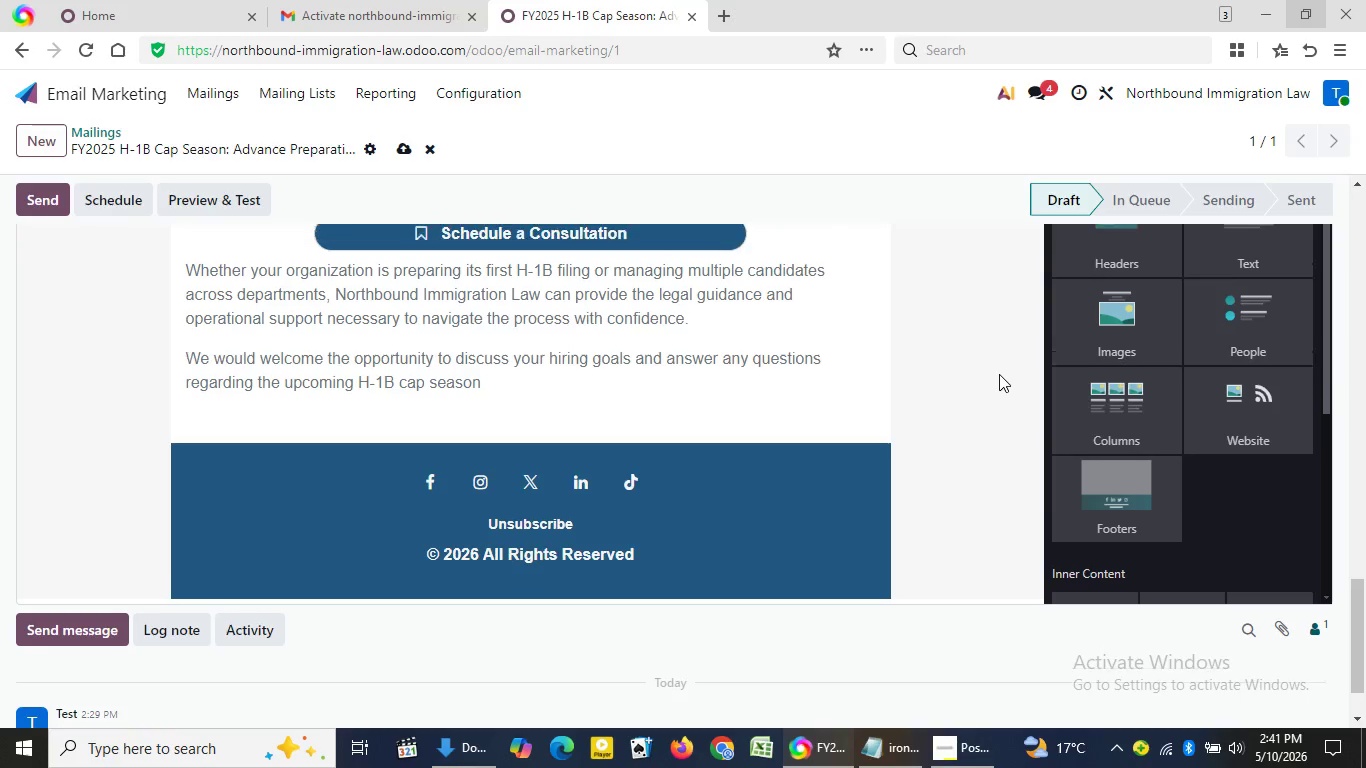 
scroll: coordinate [999, 374], scroll_direction: up, amount: 16.0
 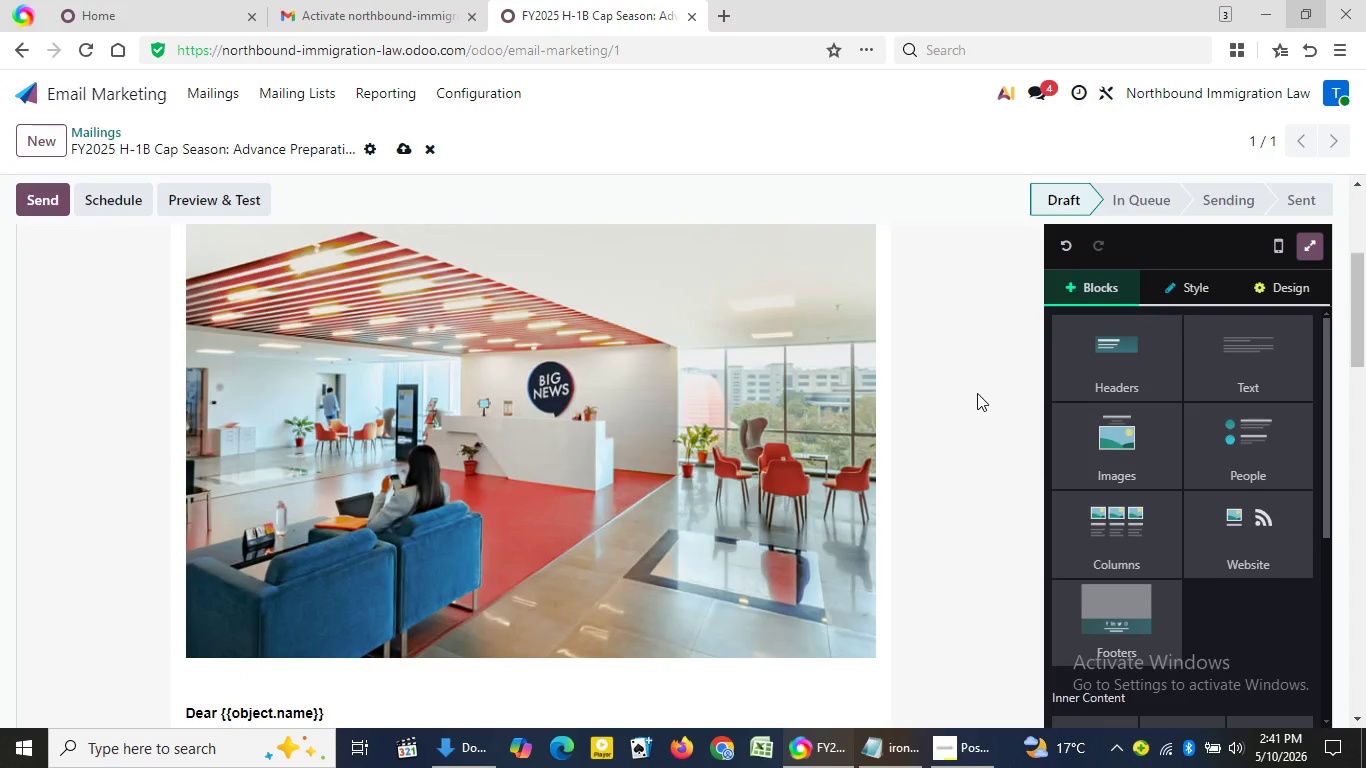 
wait(22.38)
 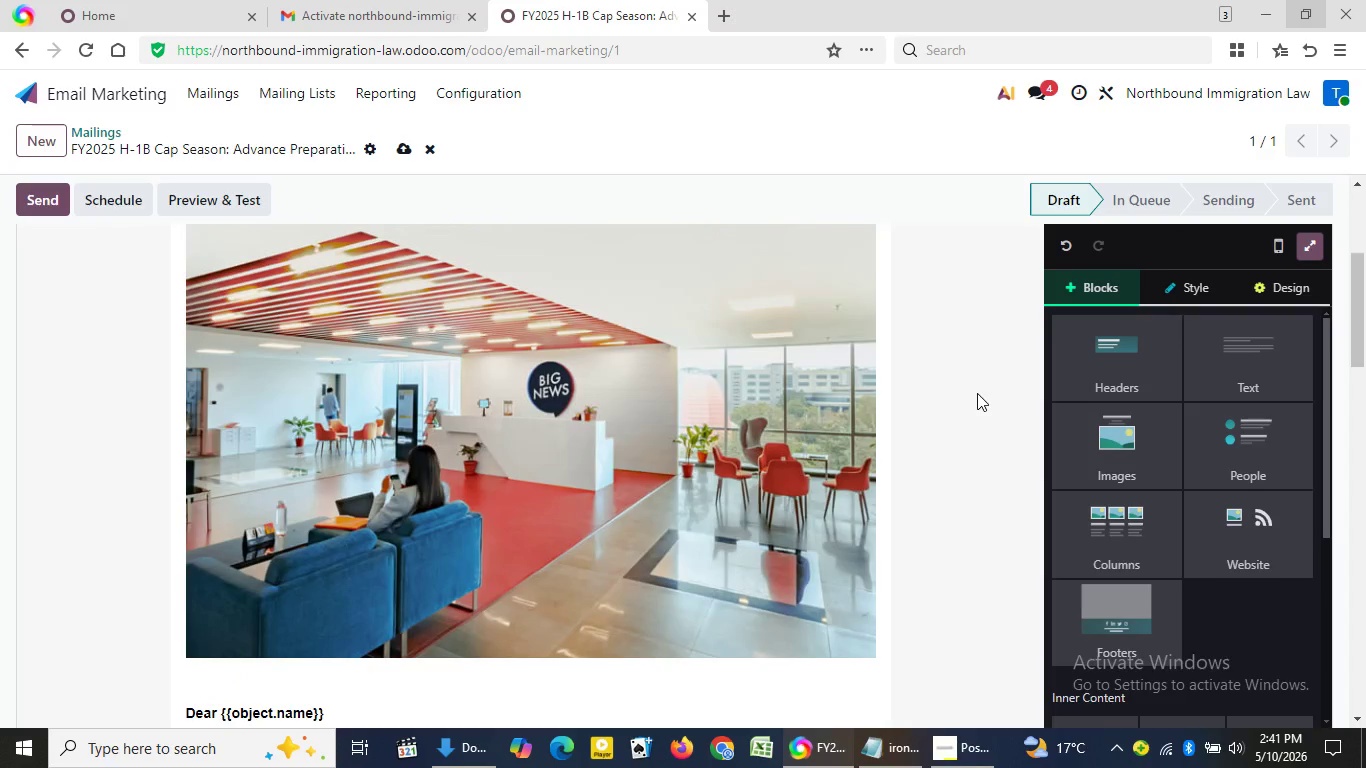 
double_click([542, 446])
 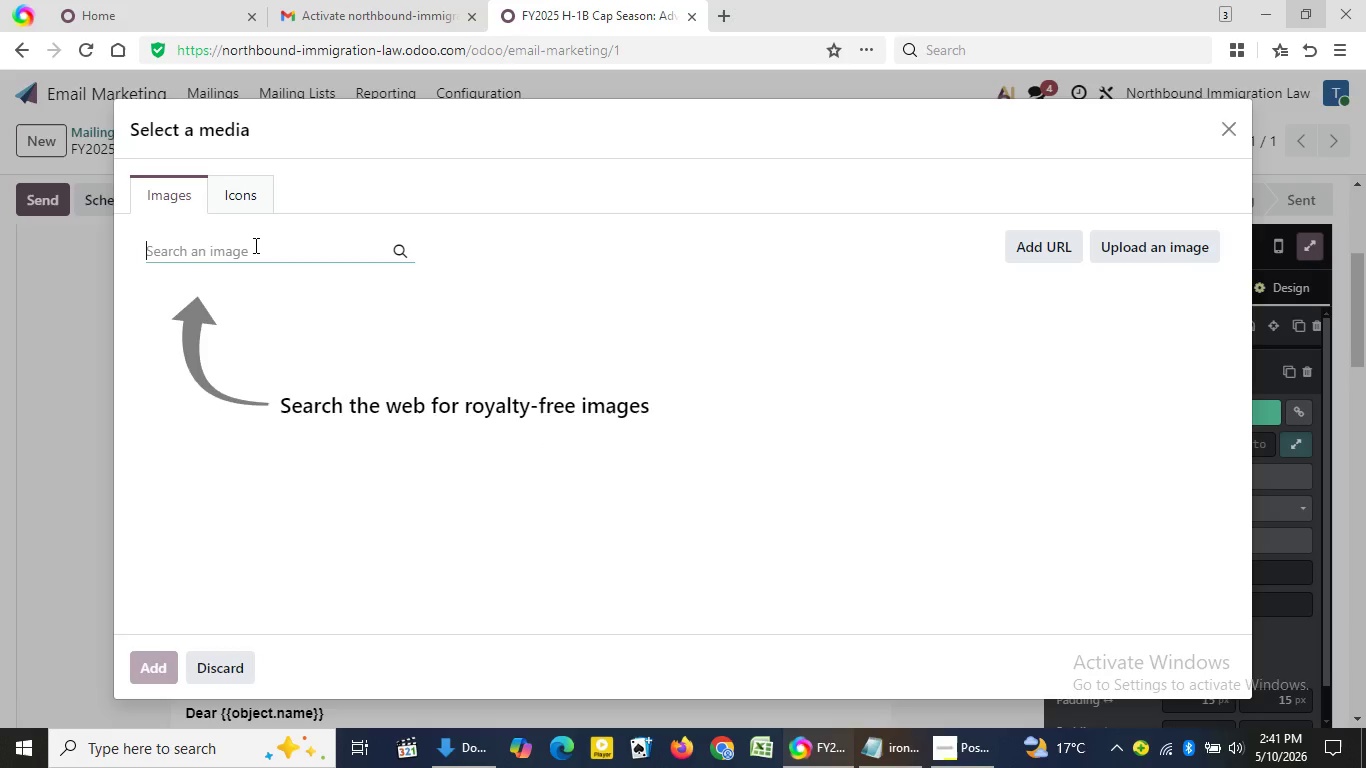 
double_click([254, 245])
 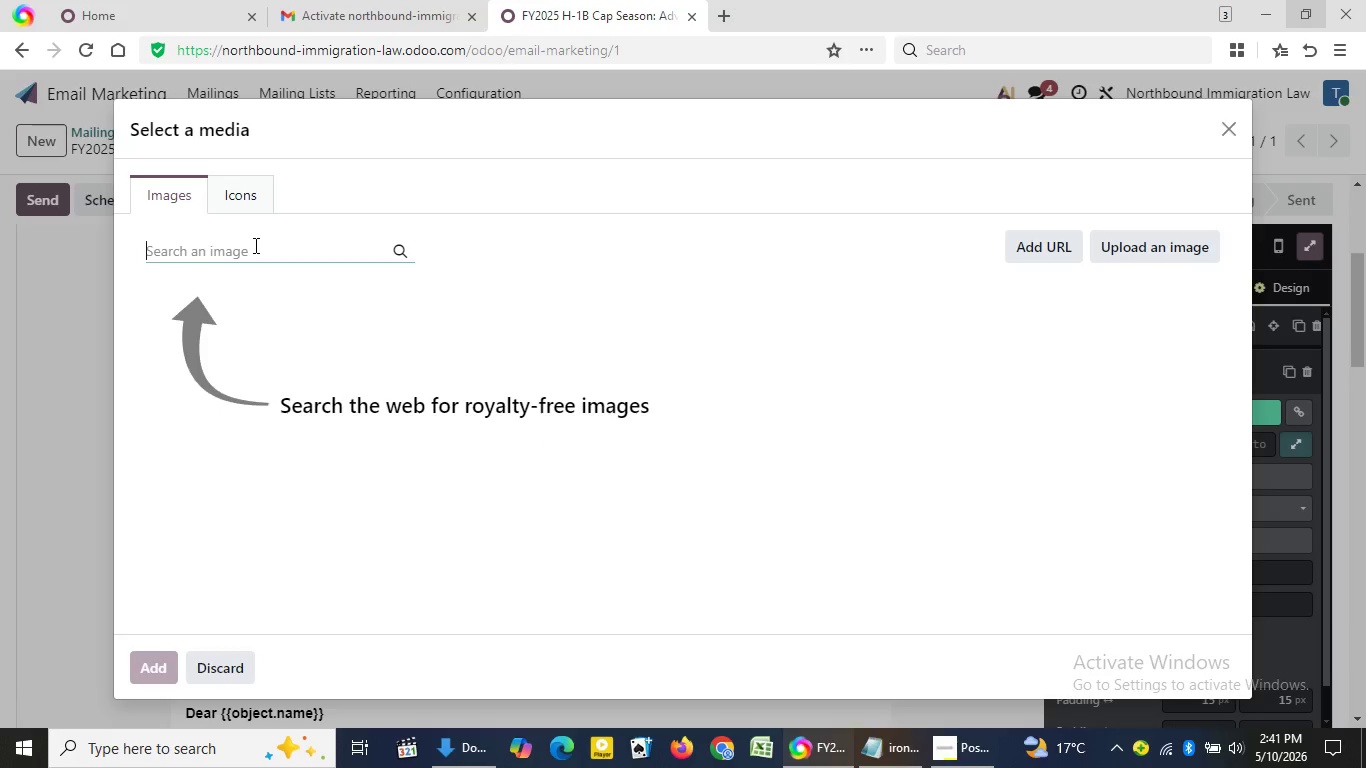 
triple_click([254, 245])
 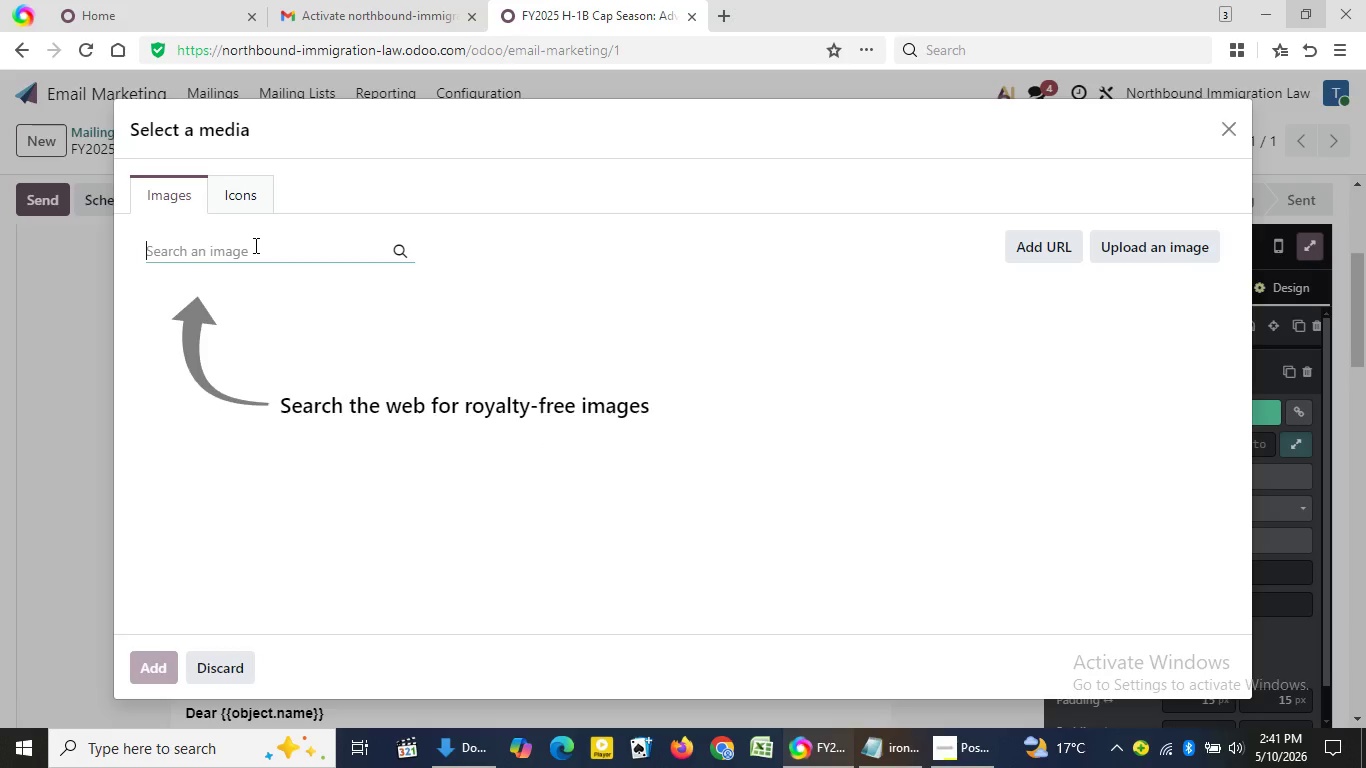 
triple_click([254, 245])
 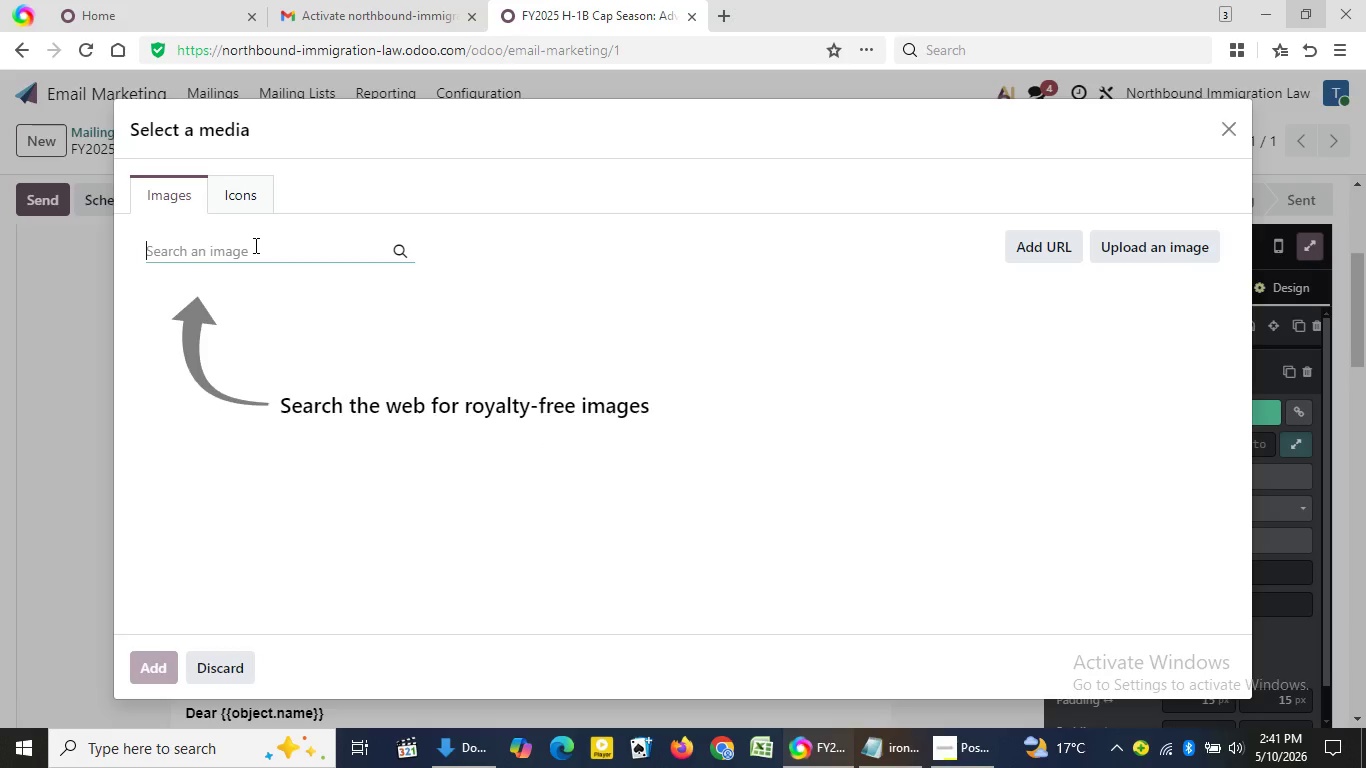 
triple_click([254, 245])
 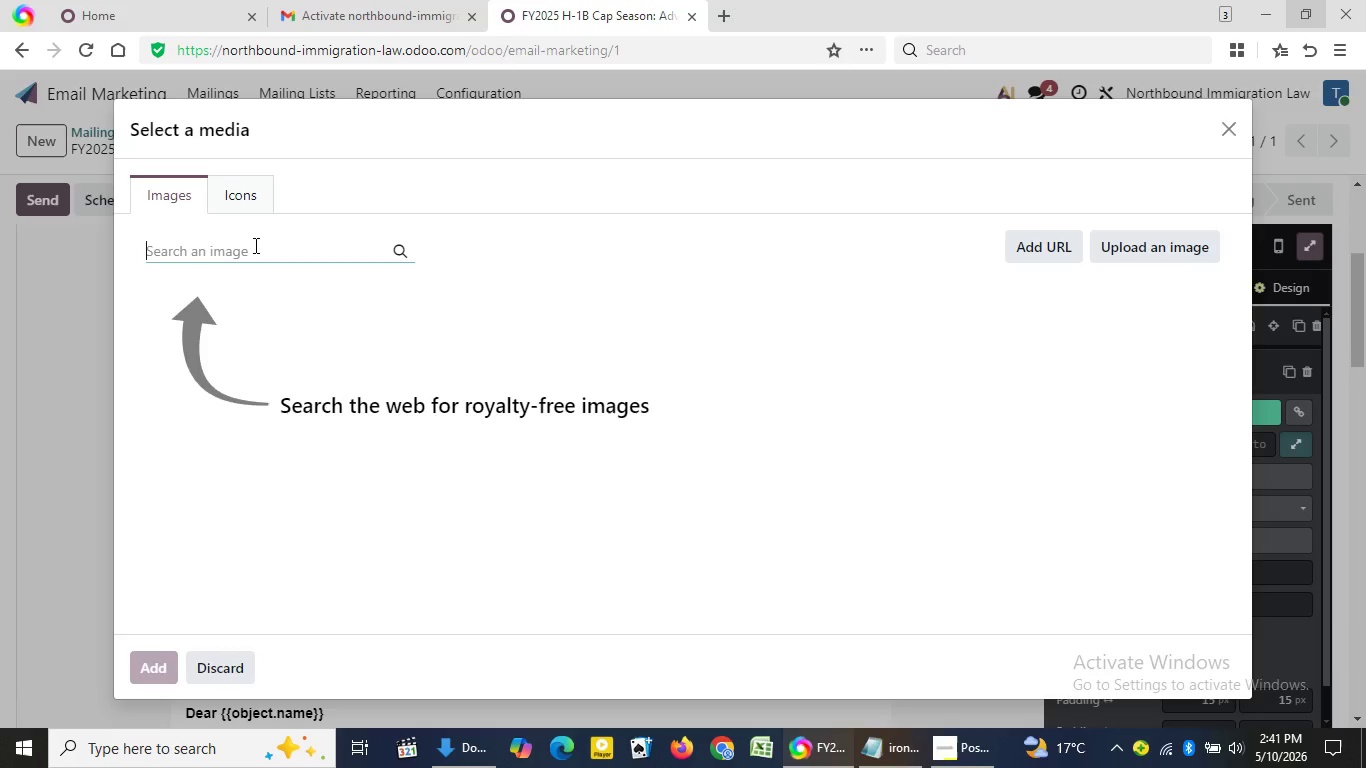 
triple_click([254, 245])
 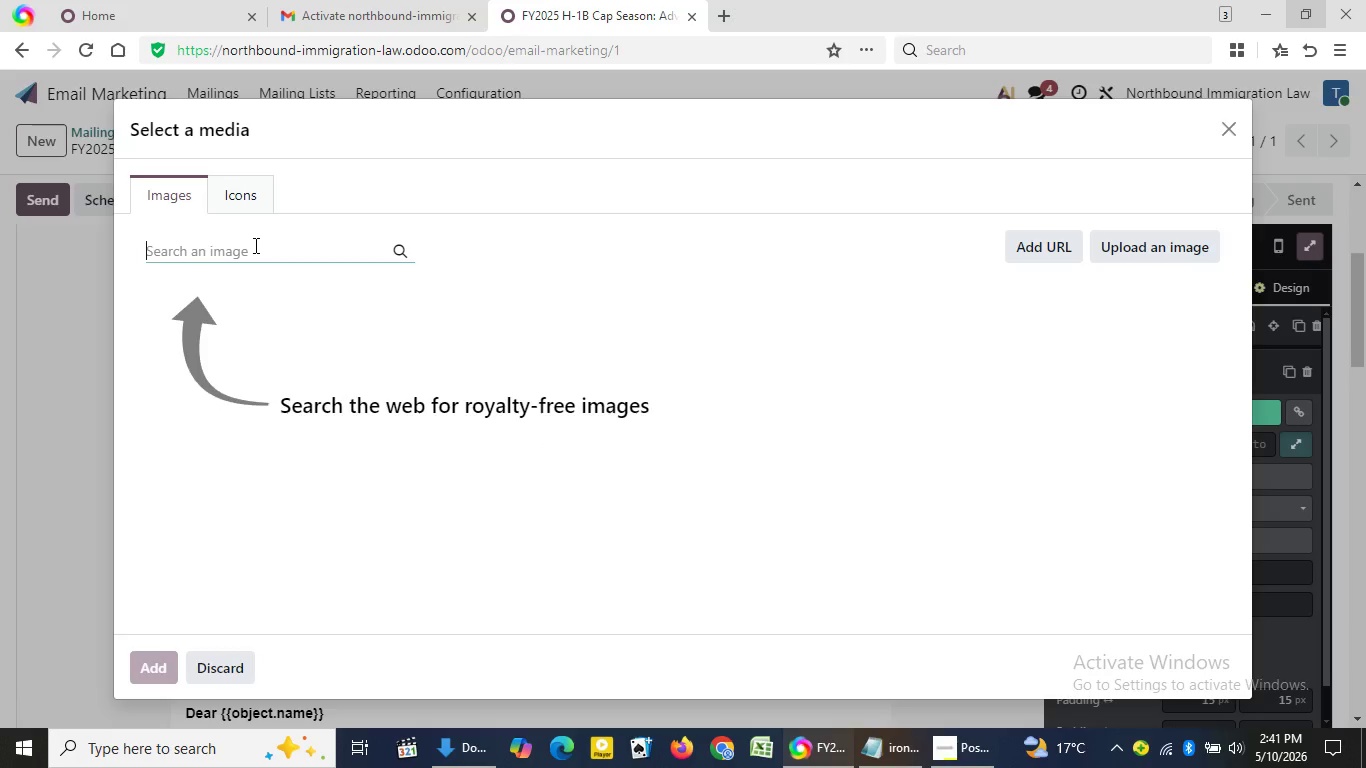 
triple_click([254, 245])
 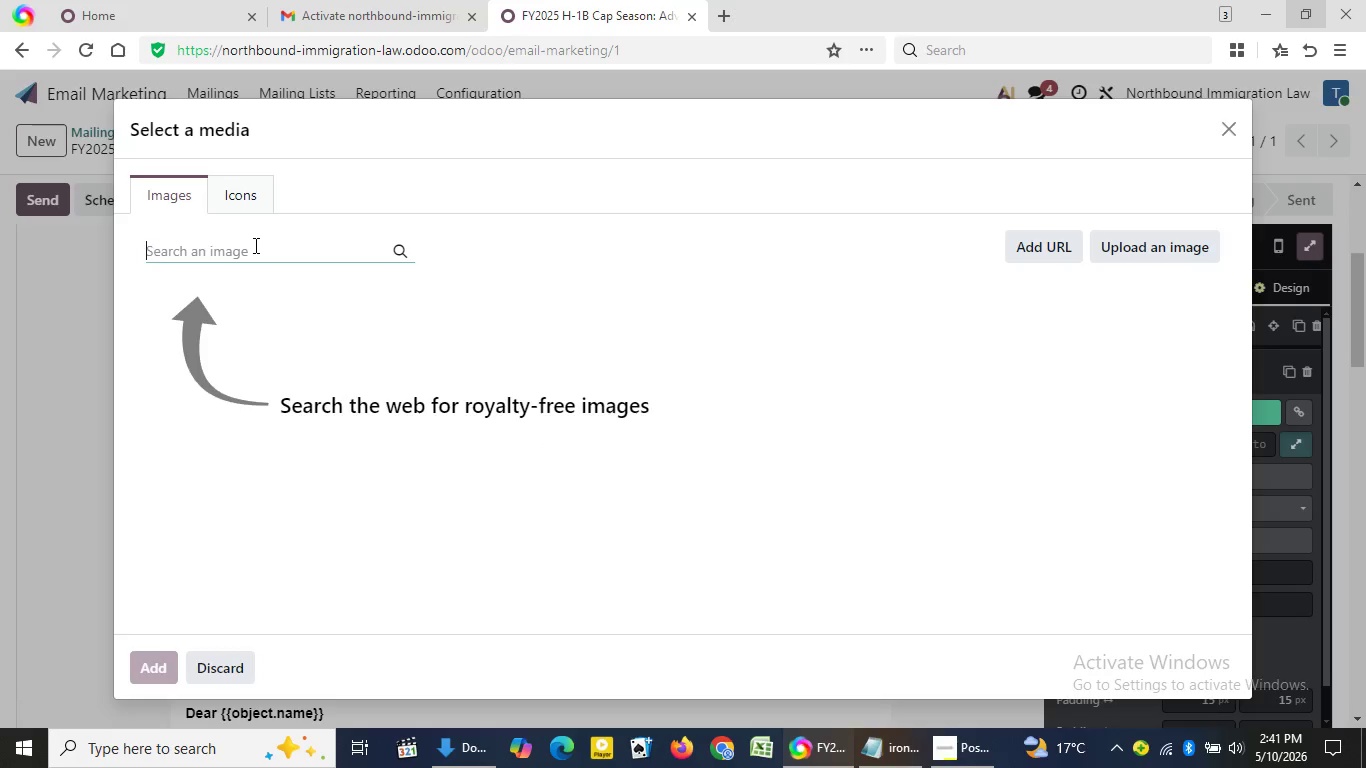 
triple_click([254, 245])
 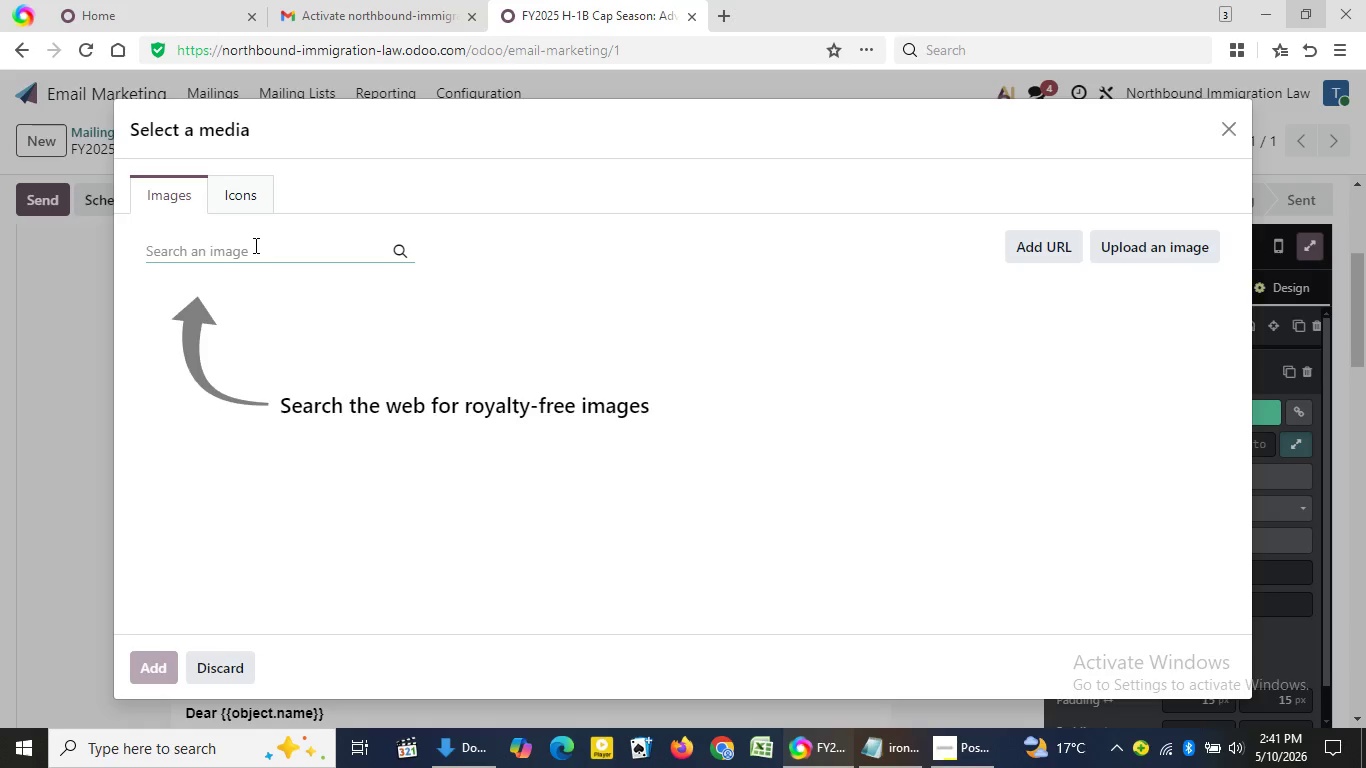 
triple_click([254, 245])
 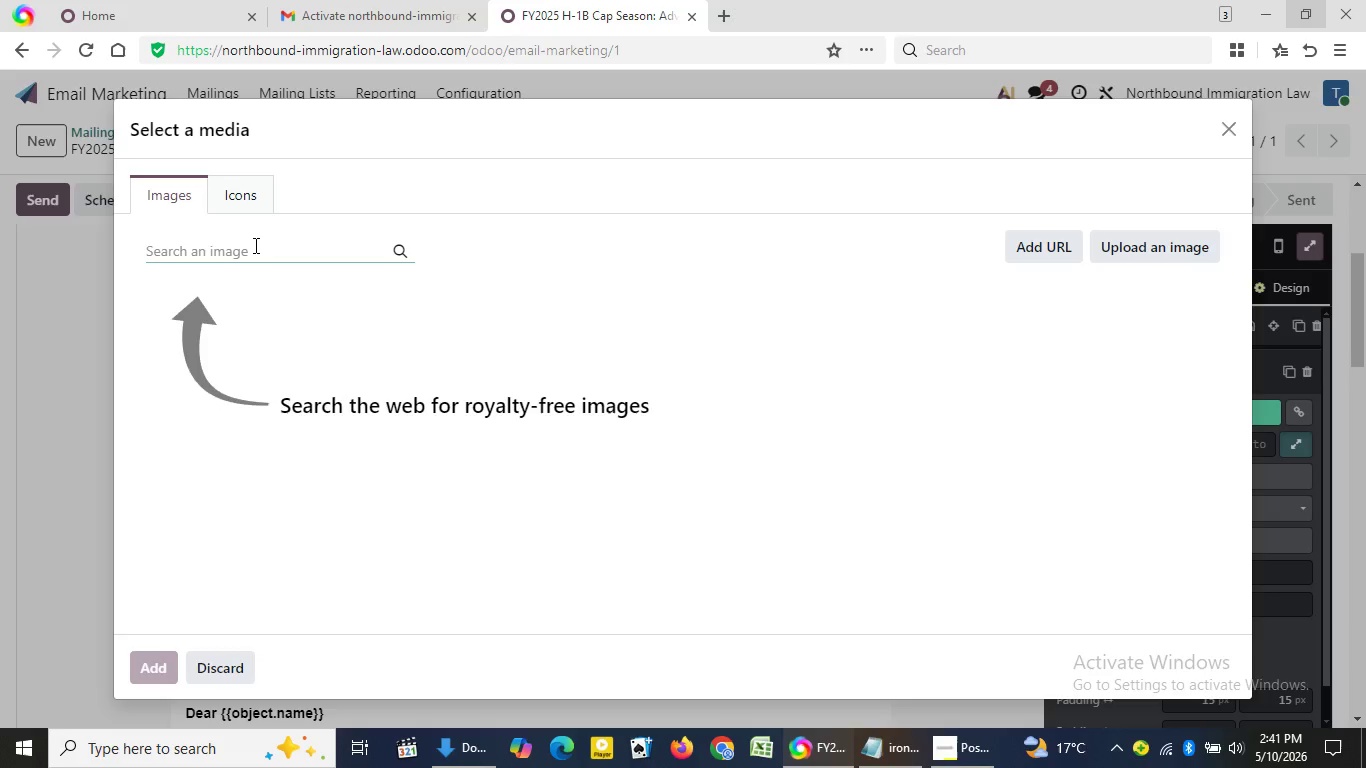 
triple_click([254, 245])
 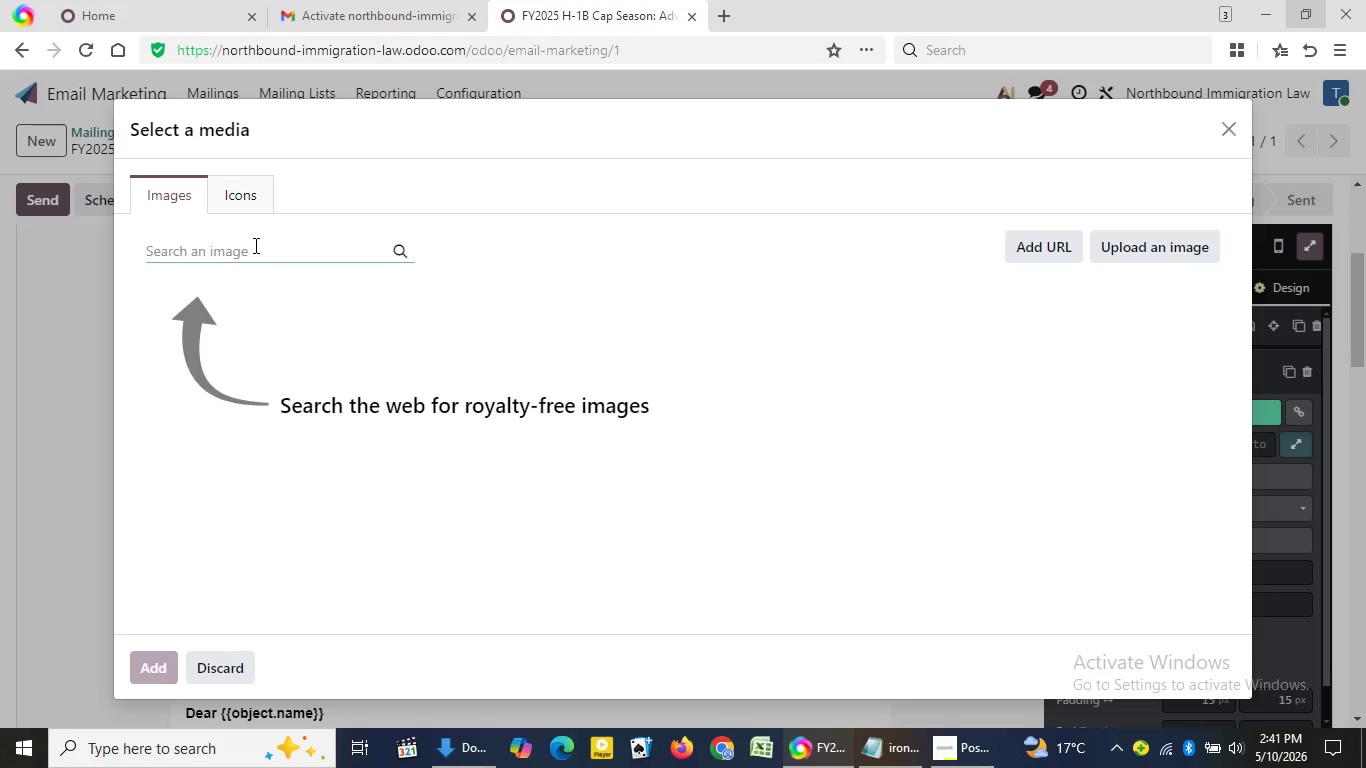 
double_click([254, 245])
 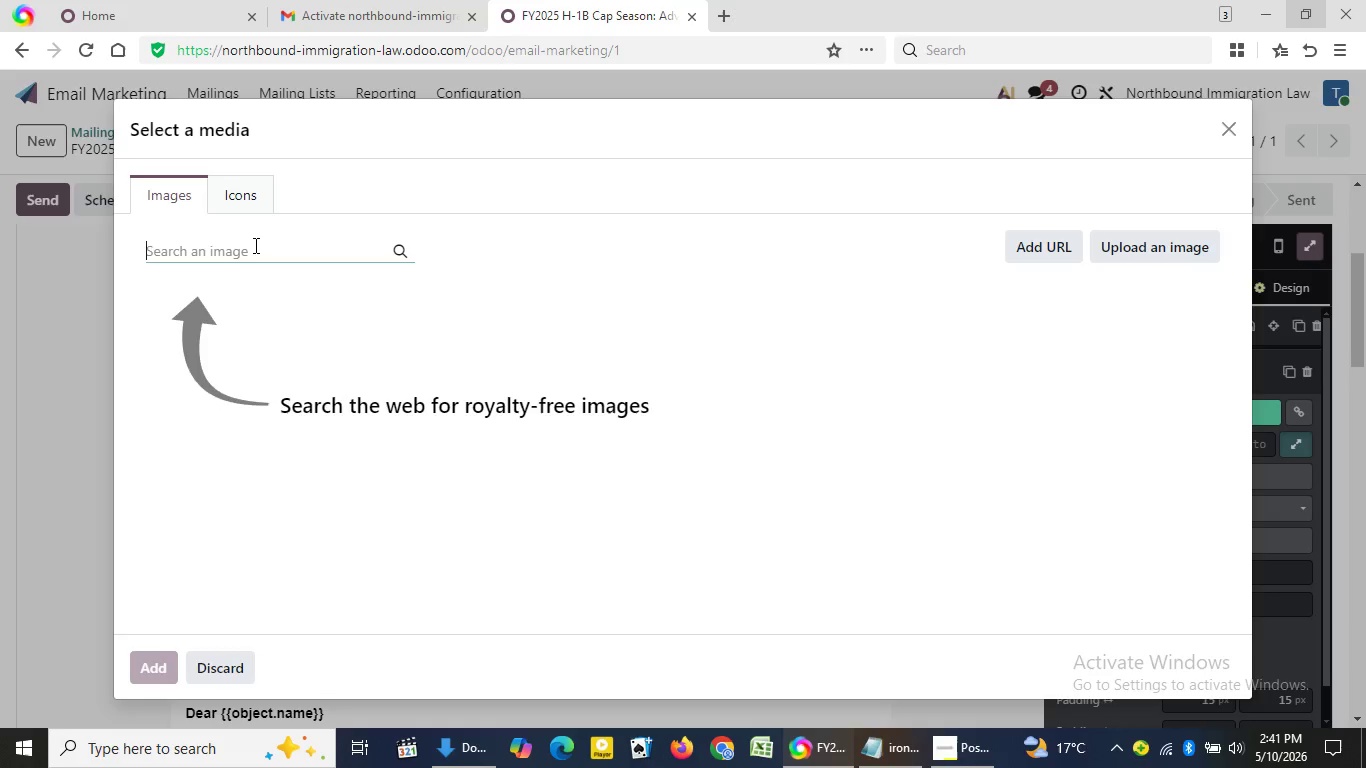 
triple_click([254, 245])
 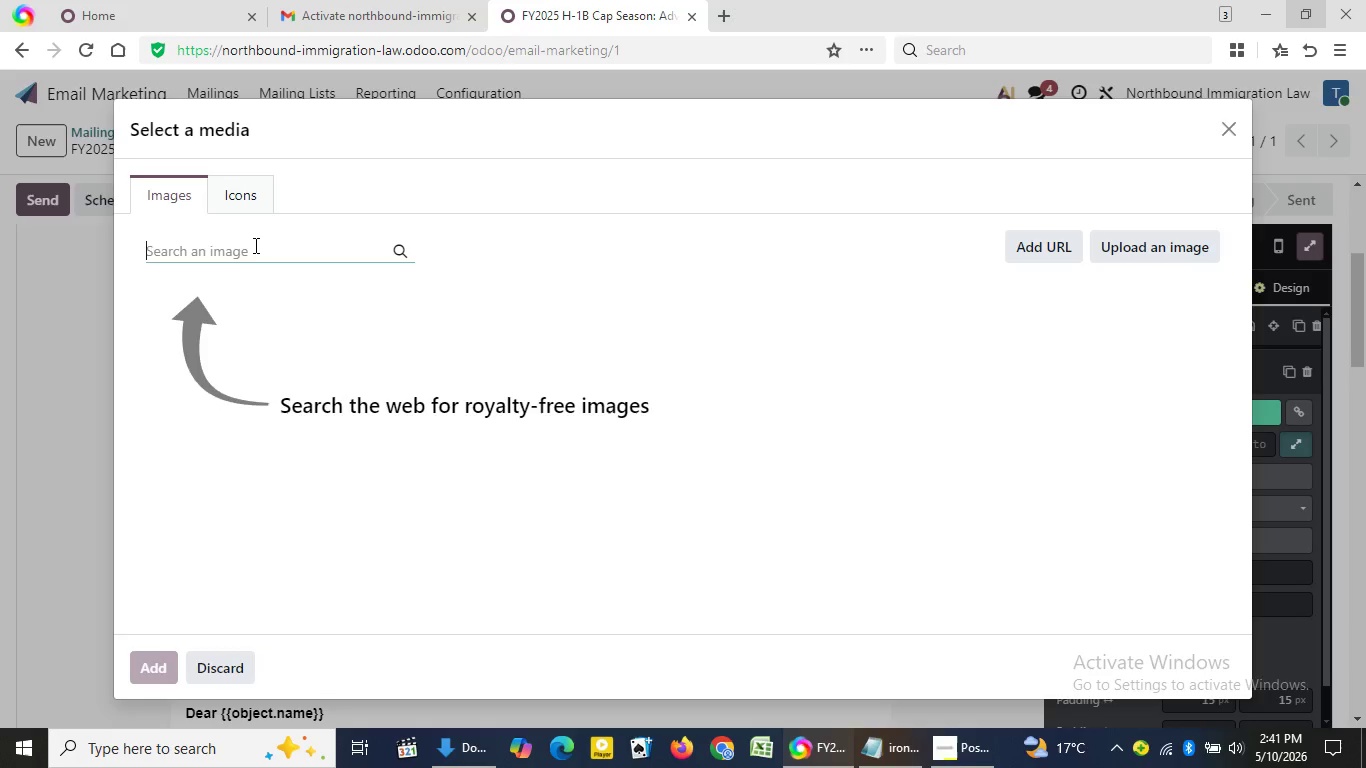 
triple_click([254, 245])
 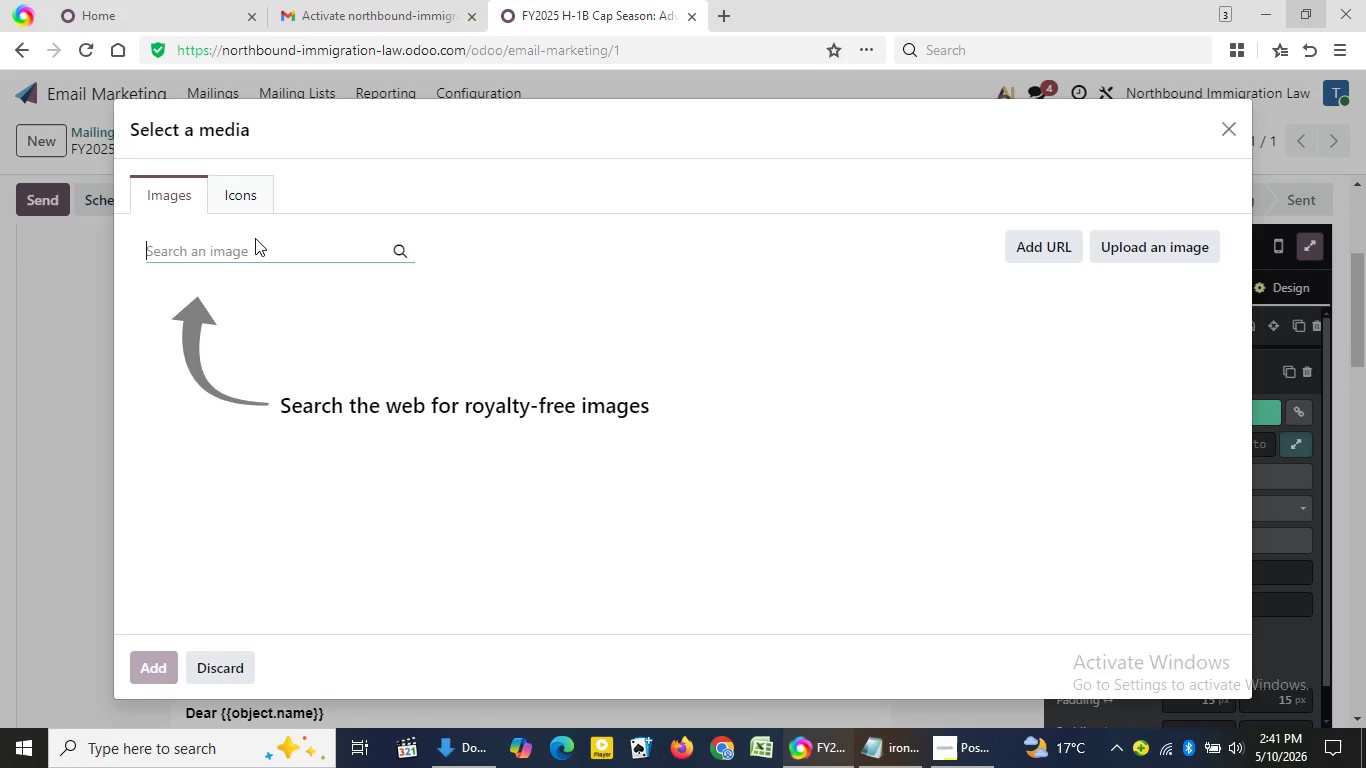 
triple_click([254, 245])
 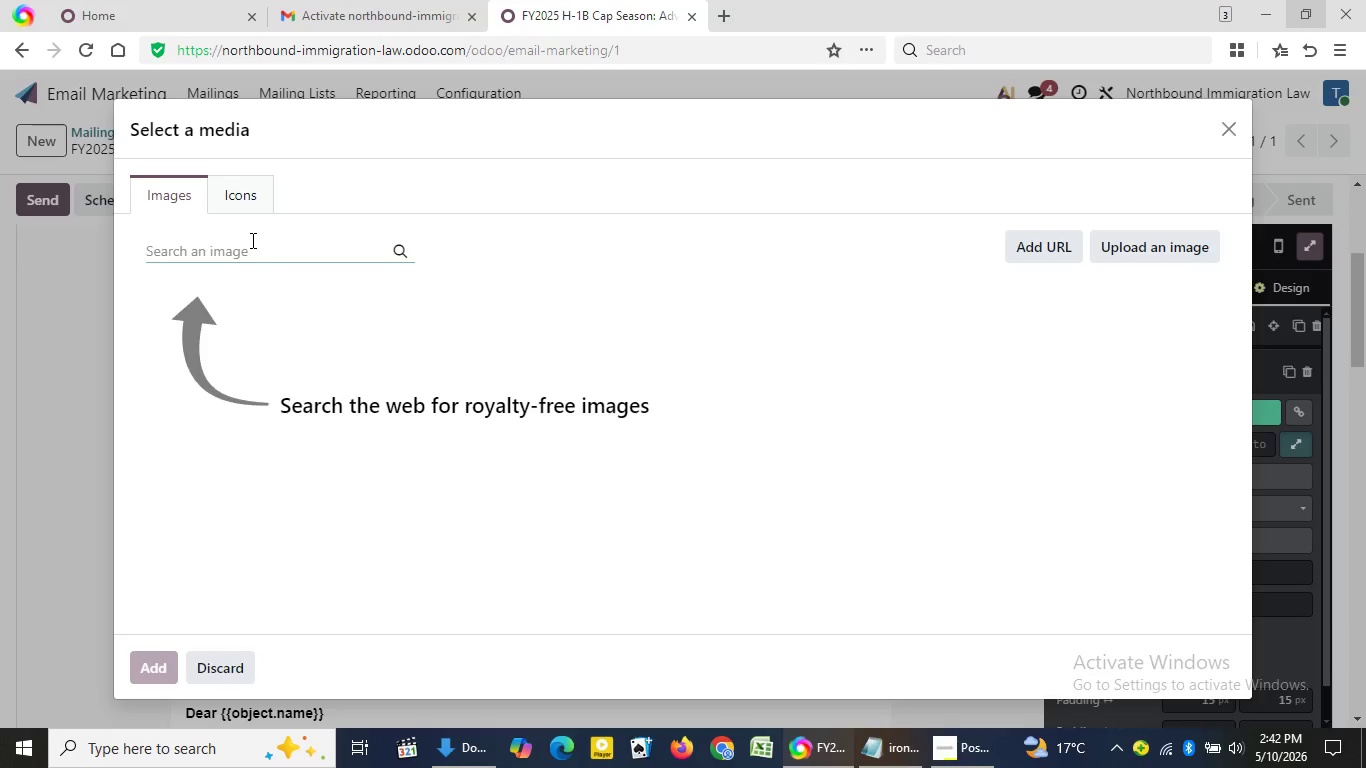 
wait(13.03)
 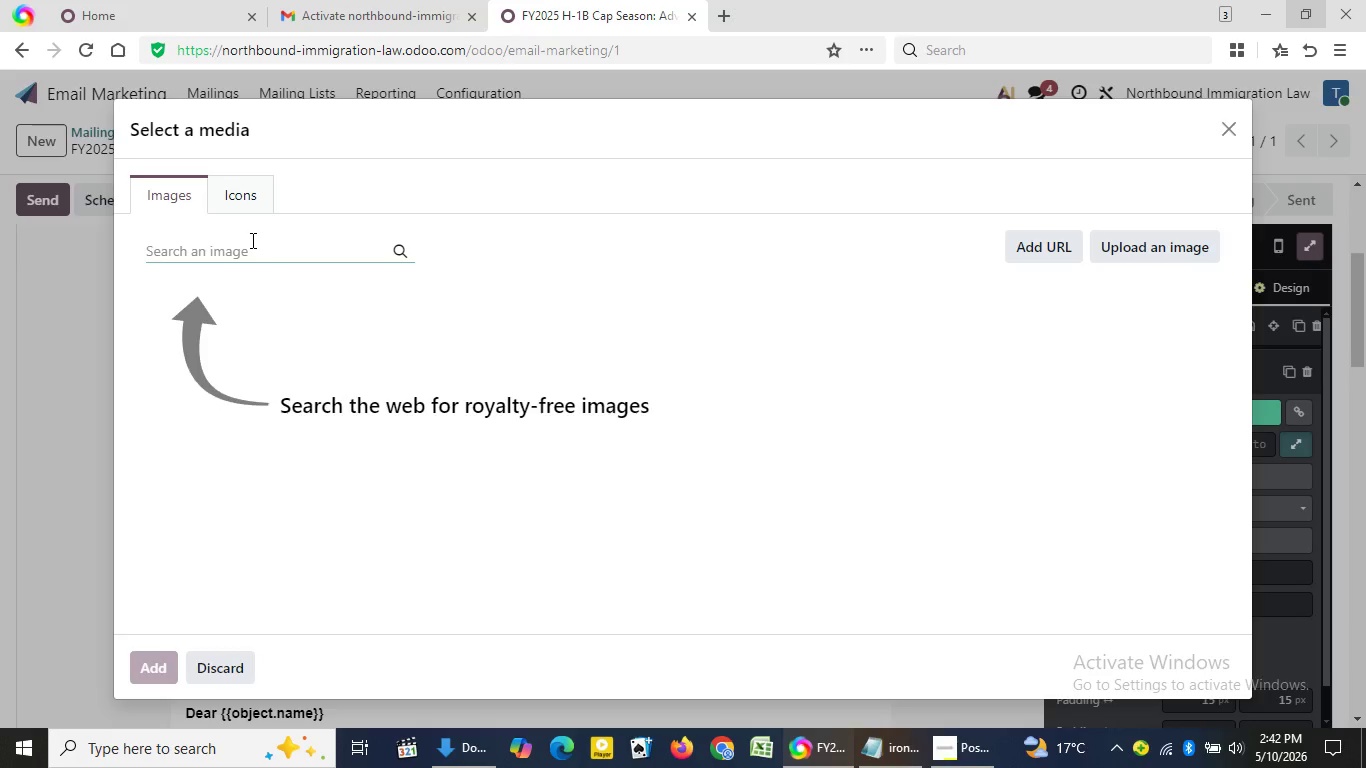 
double_click([251, 240])
 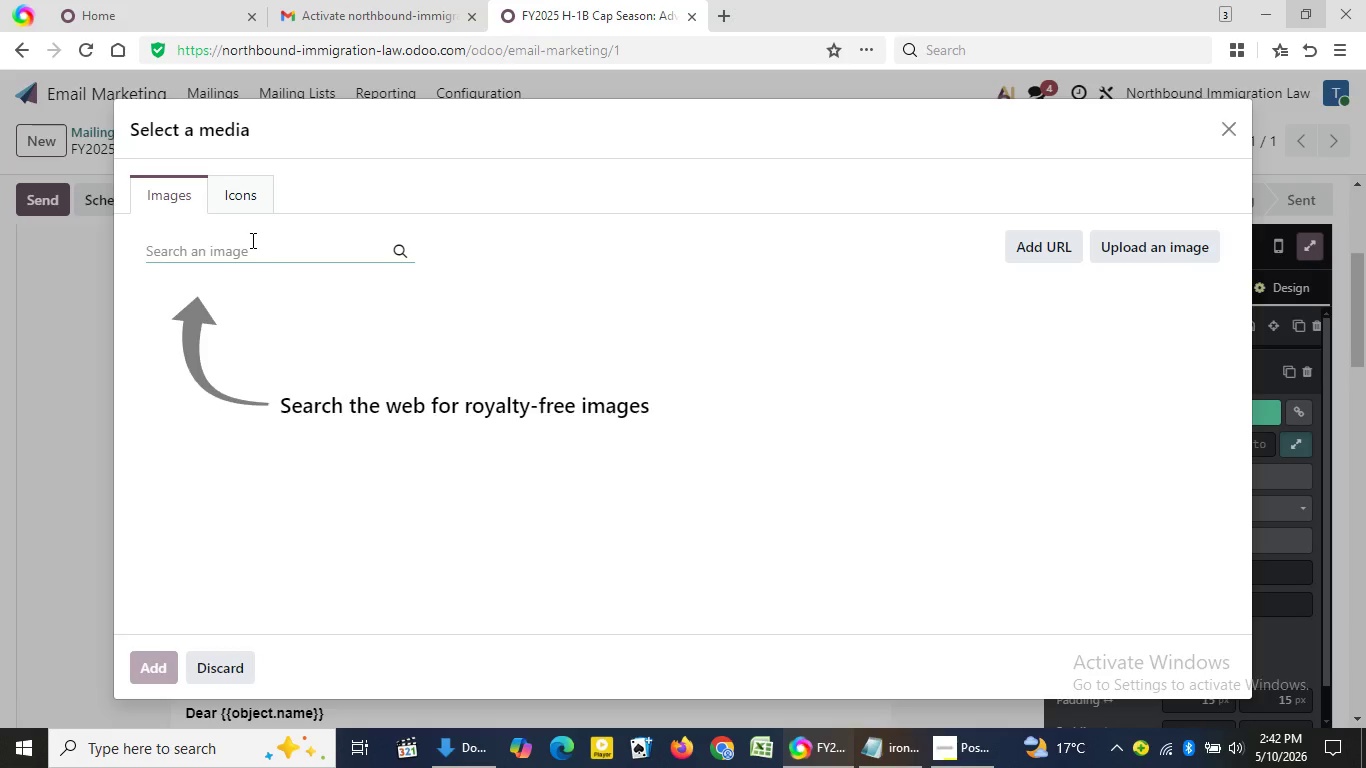 
triple_click([251, 240])
 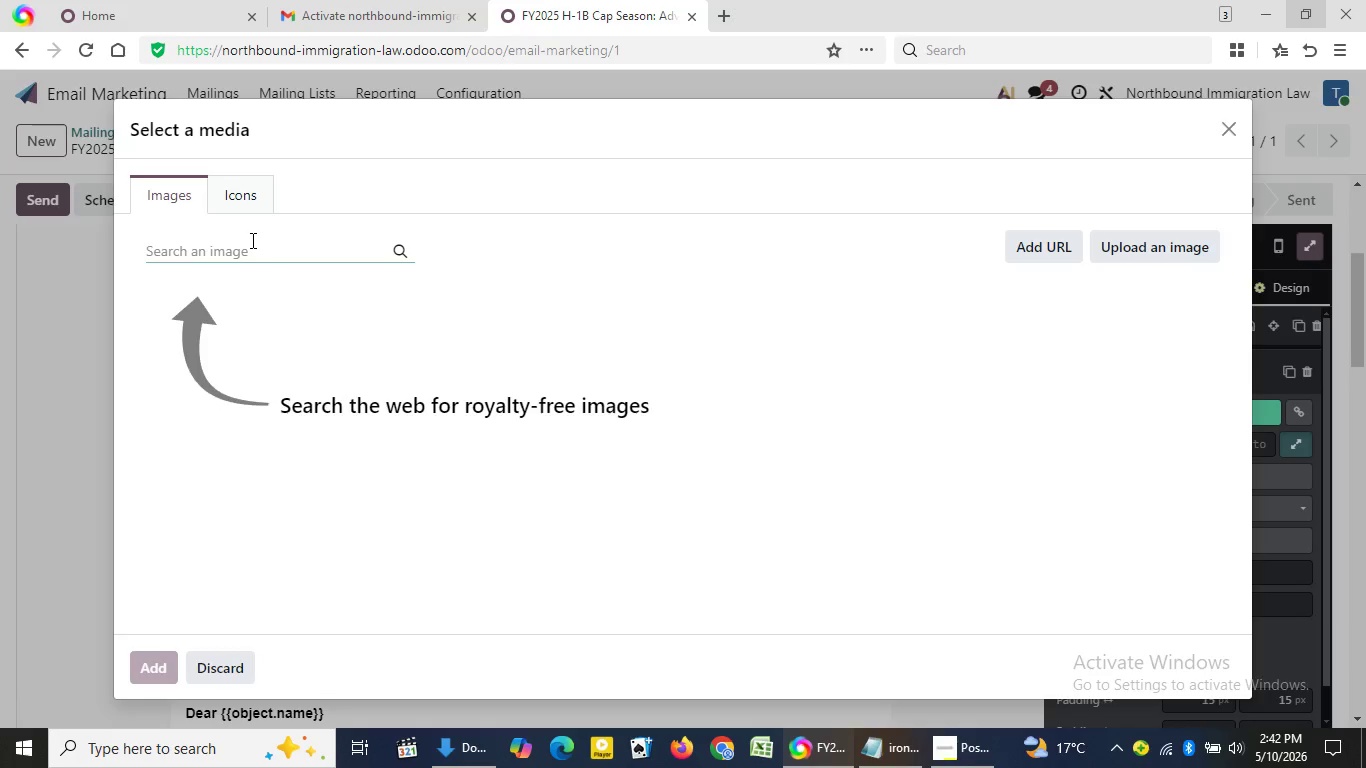 
triple_click([251, 240])
 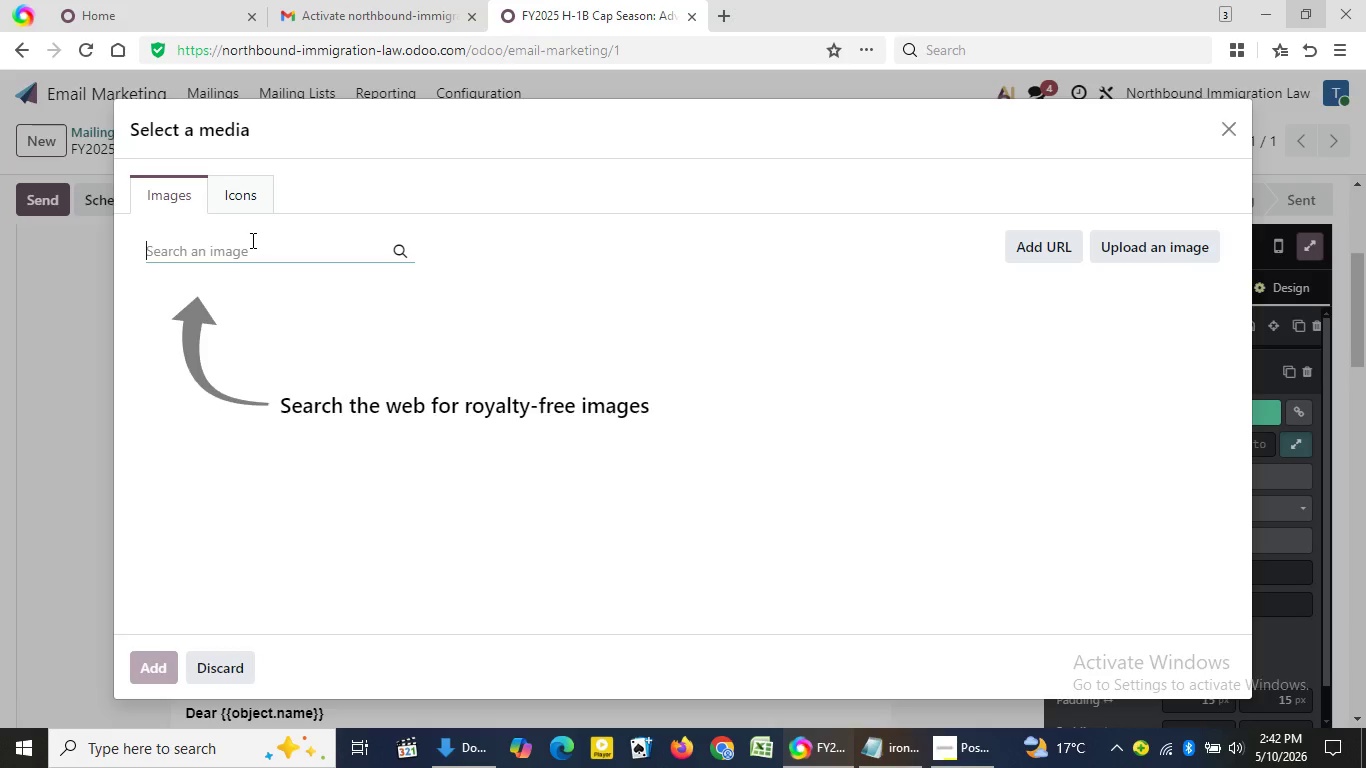 
double_click([251, 240])
 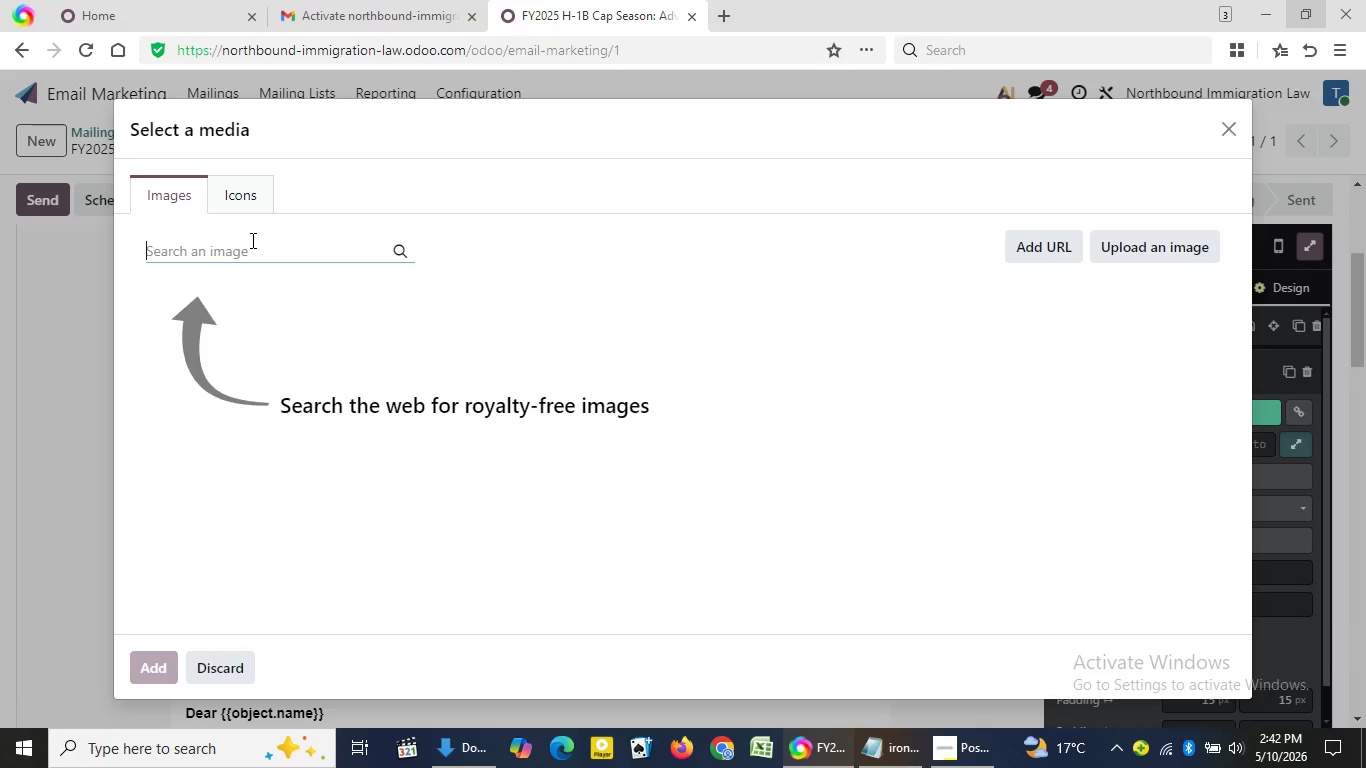 
triple_click([251, 240])
 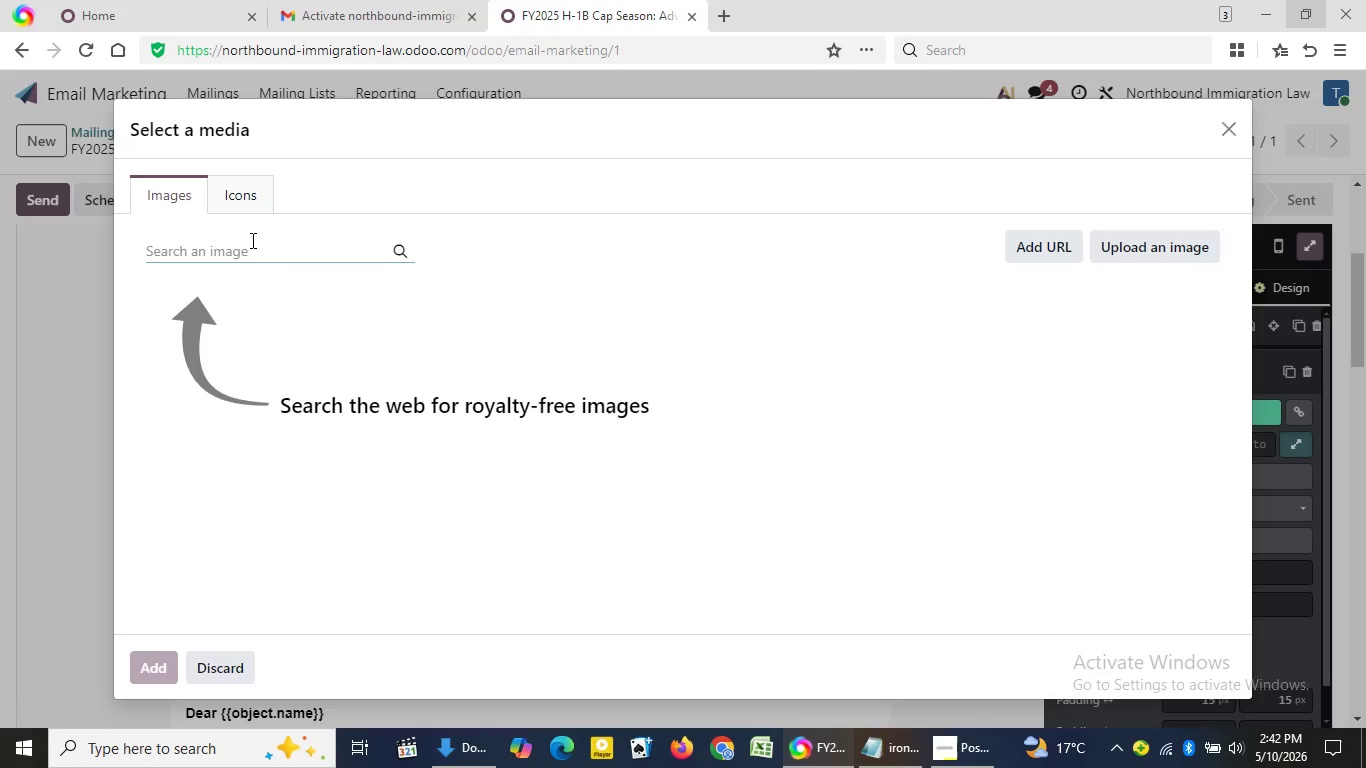 
triple_click([251, 240])
 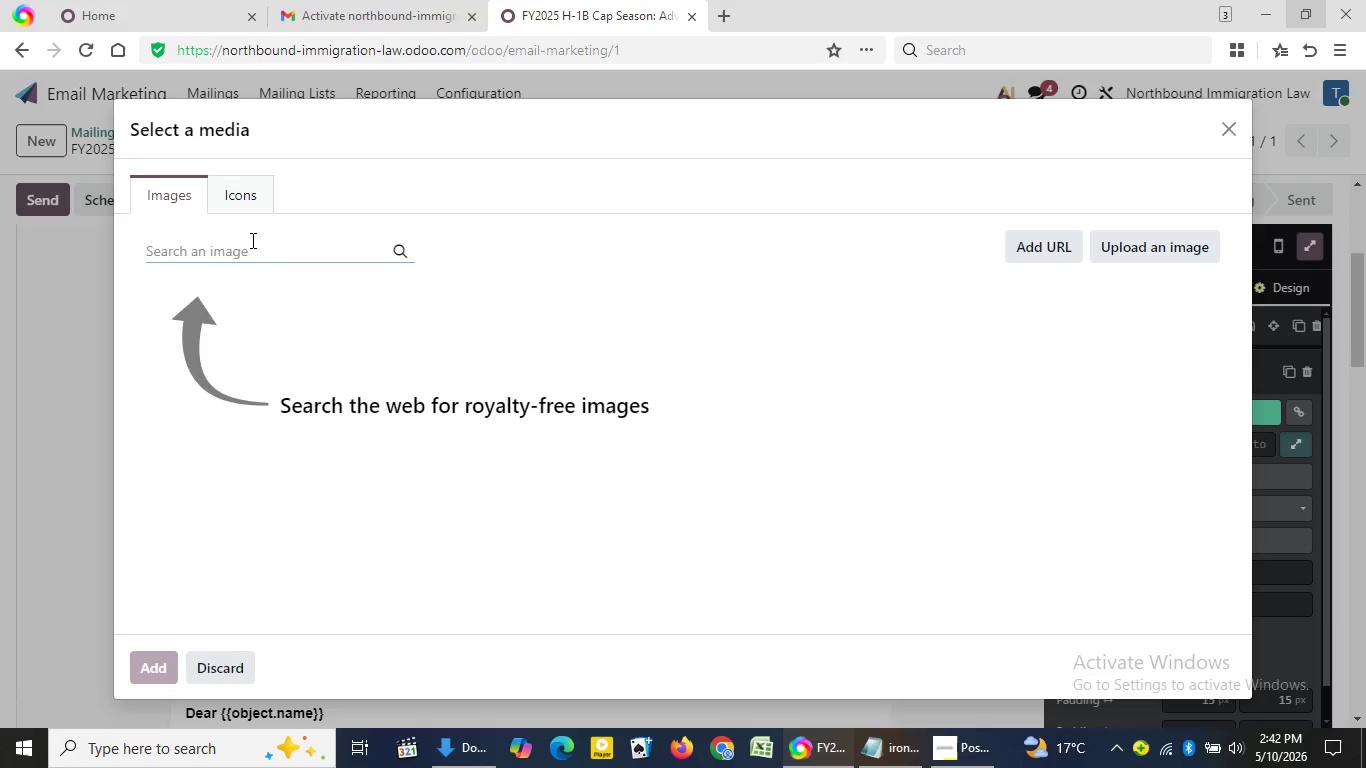 
triple_click([251, 240])
 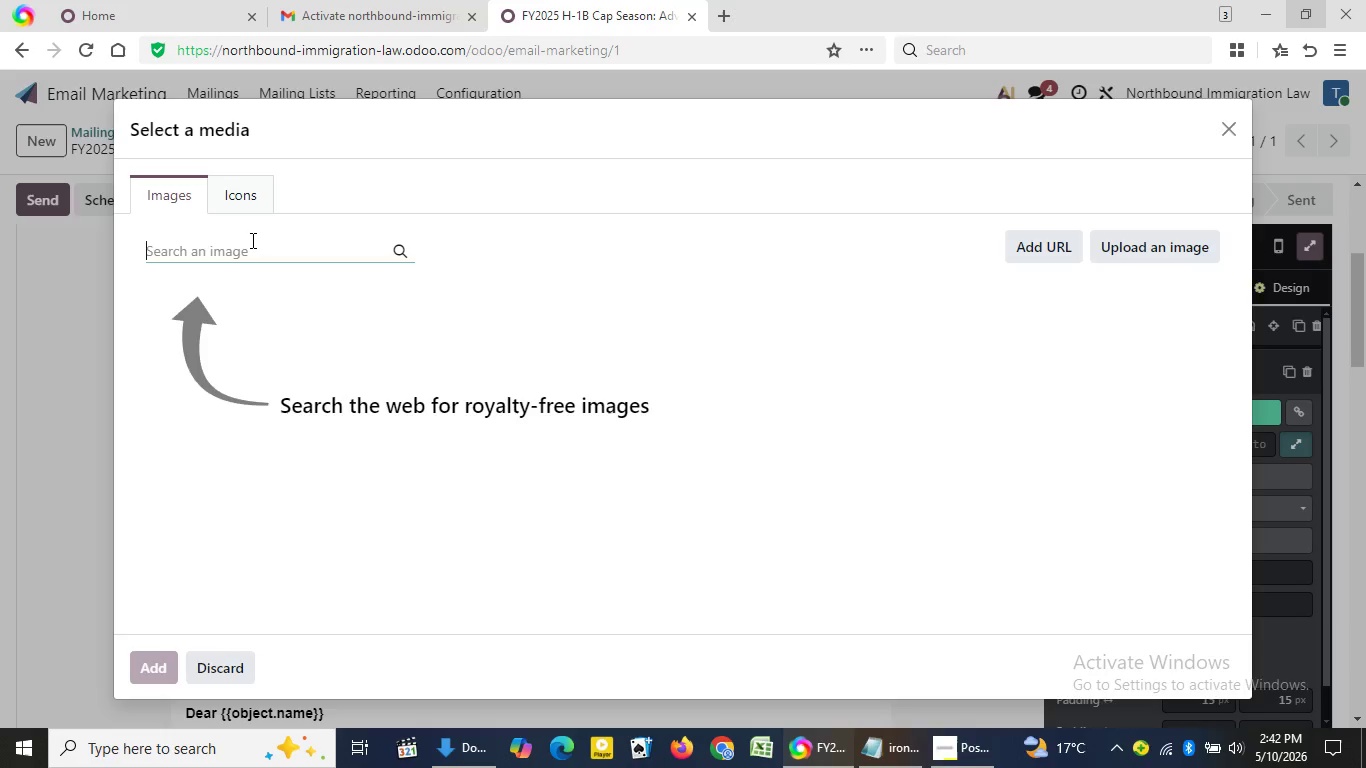 
triple_click([251, 240])
 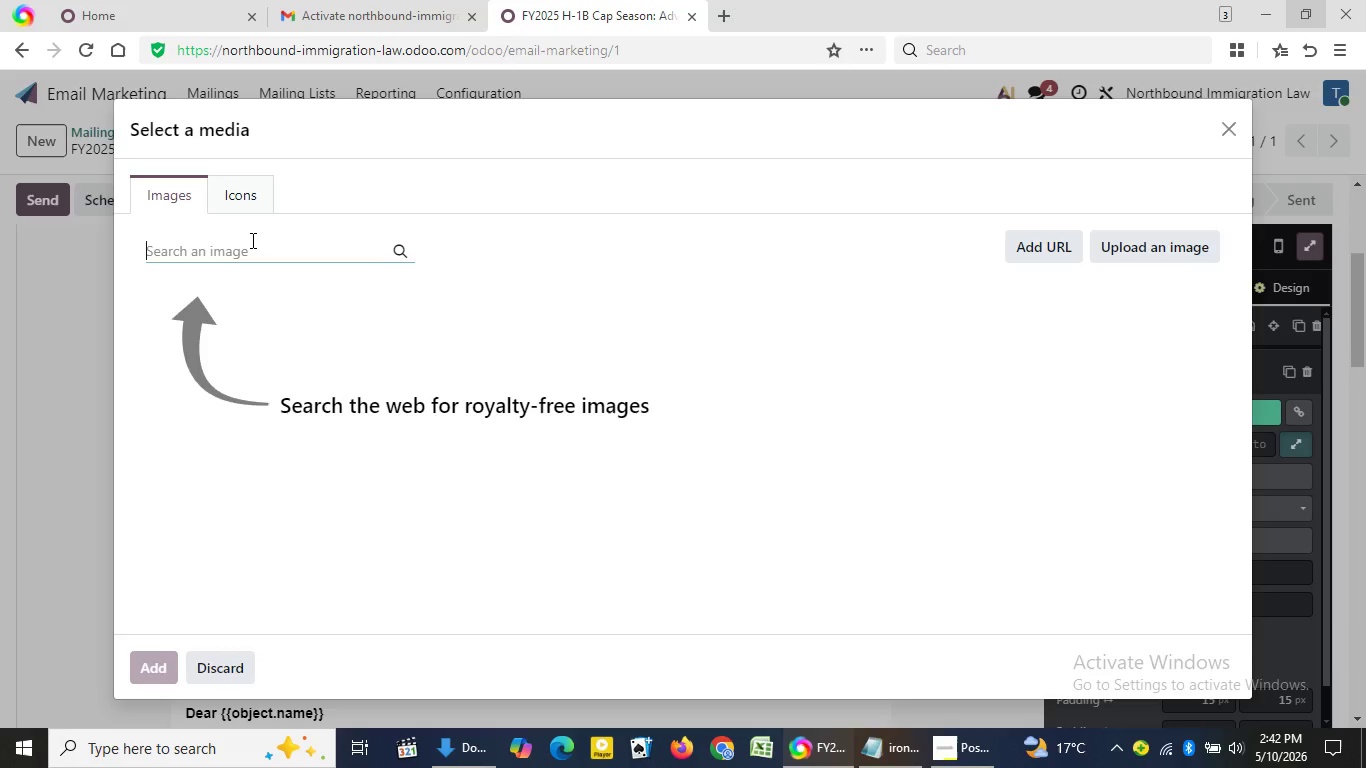 
triple_click([251, 240])
 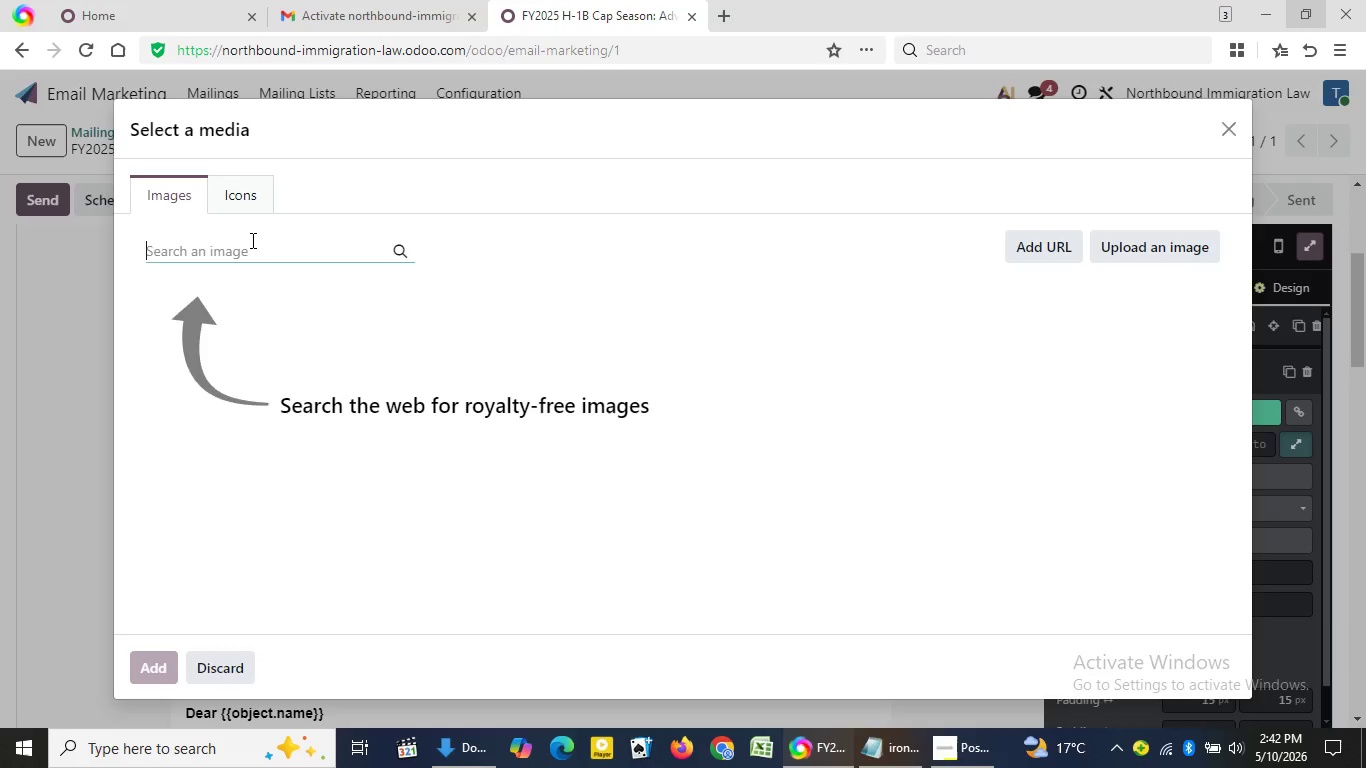 
triple_click([251, 240])
 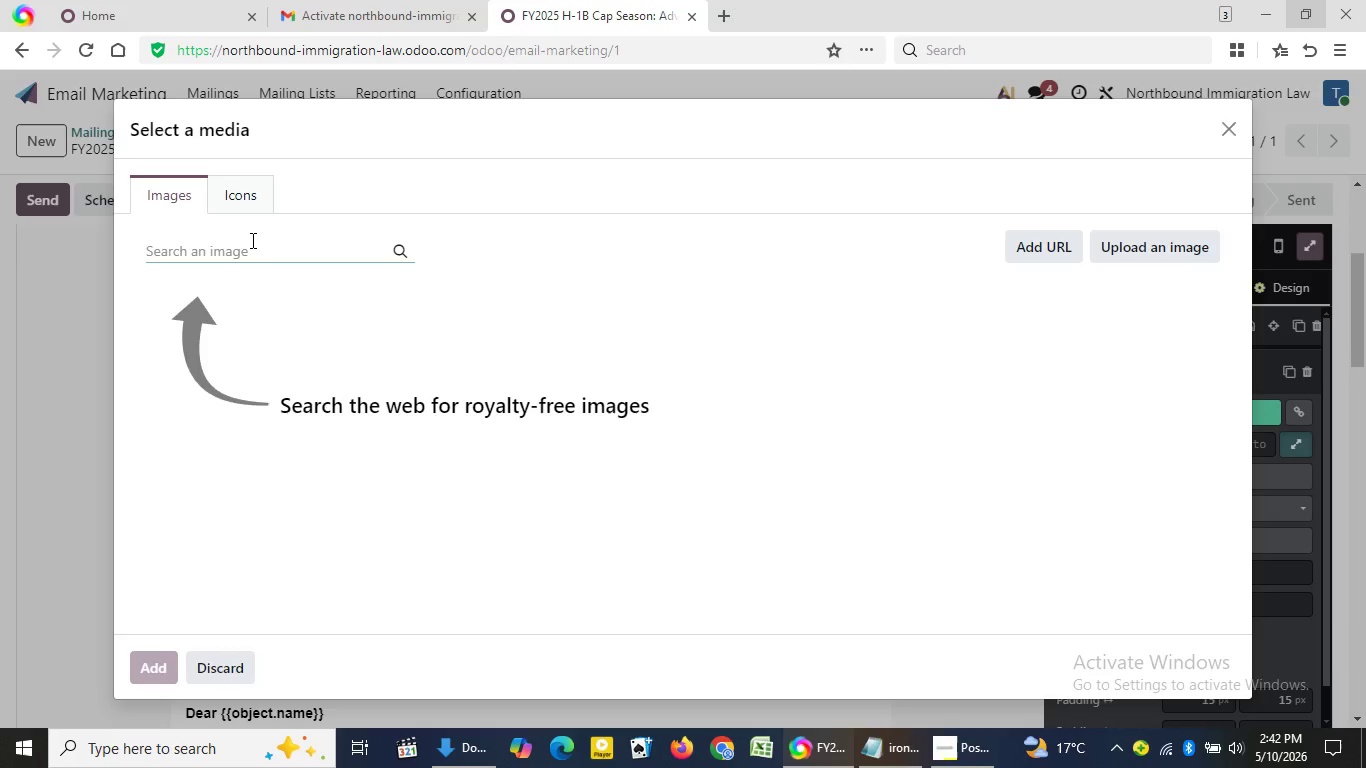 
triple_click([251, 240])
 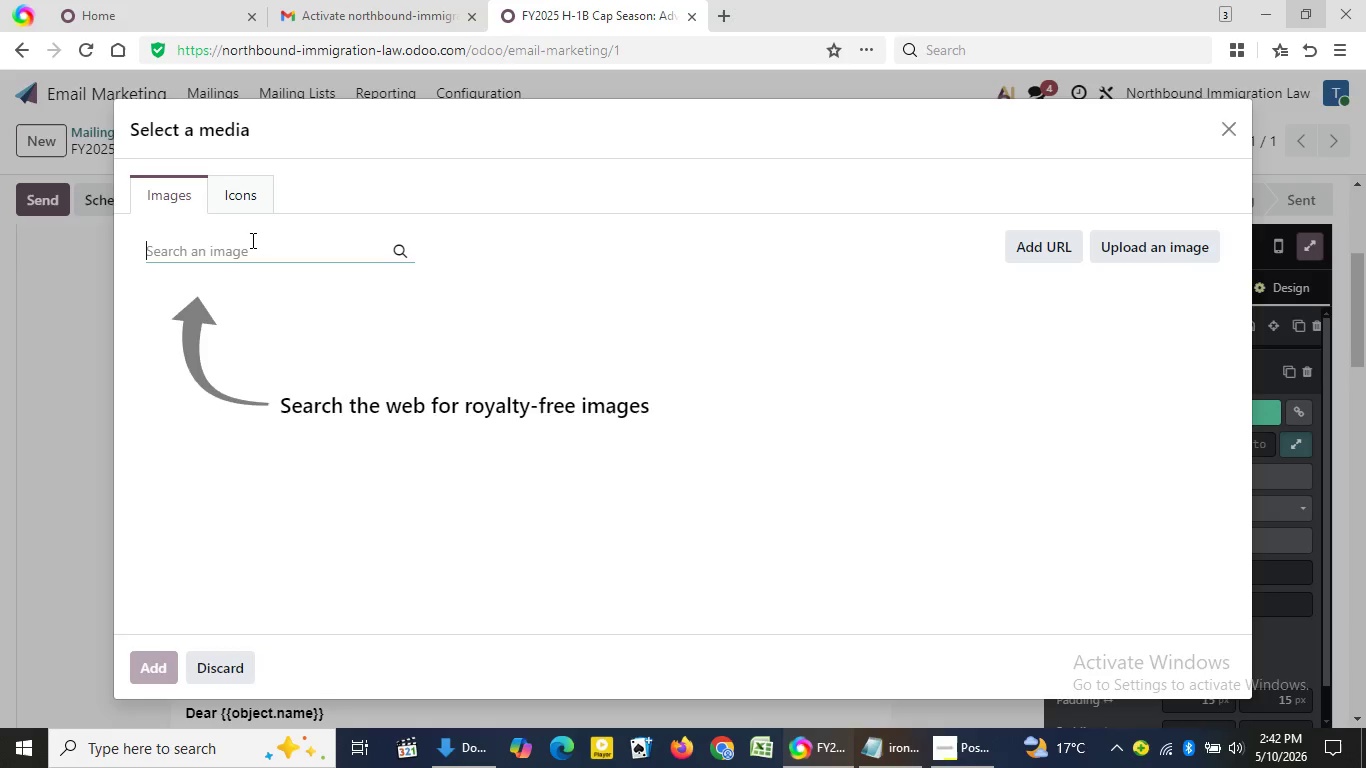 
double_click([251, 240])
 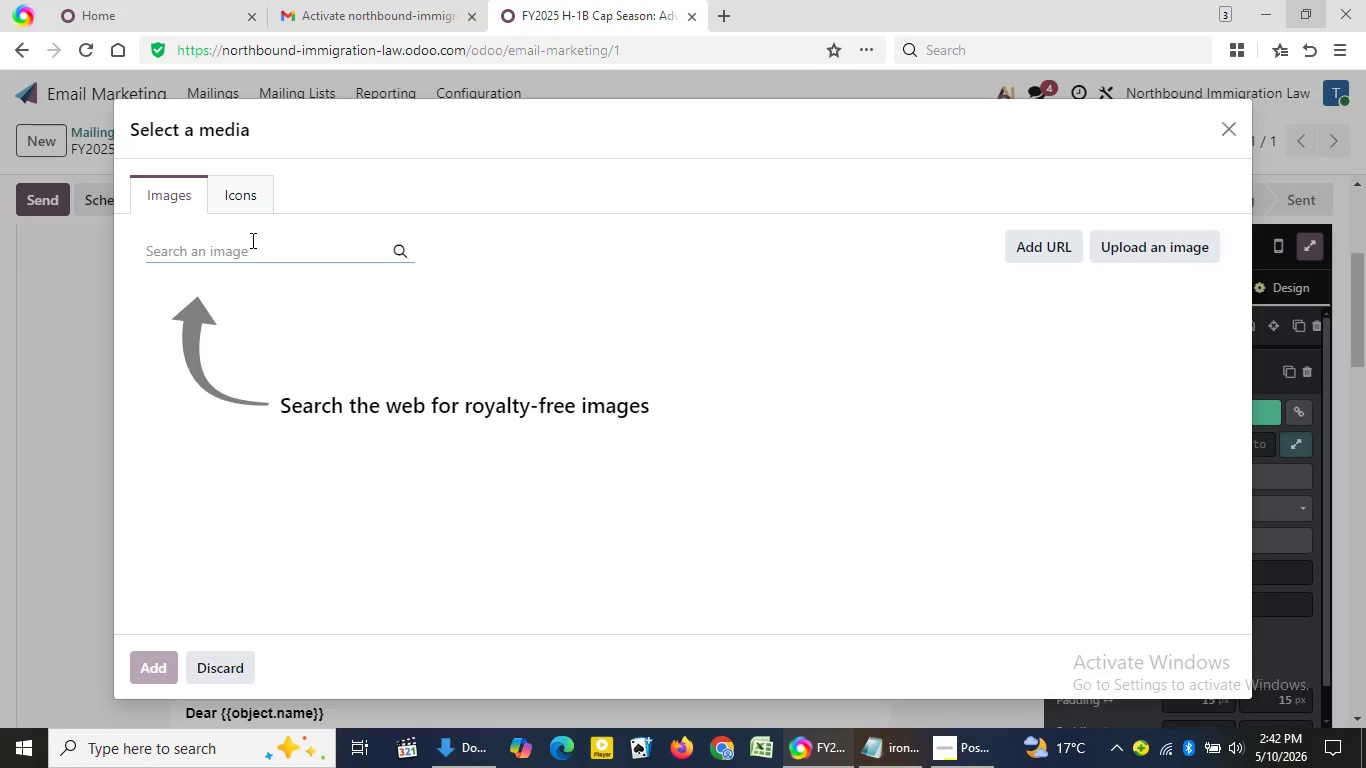 
triple_click([251, 240])
 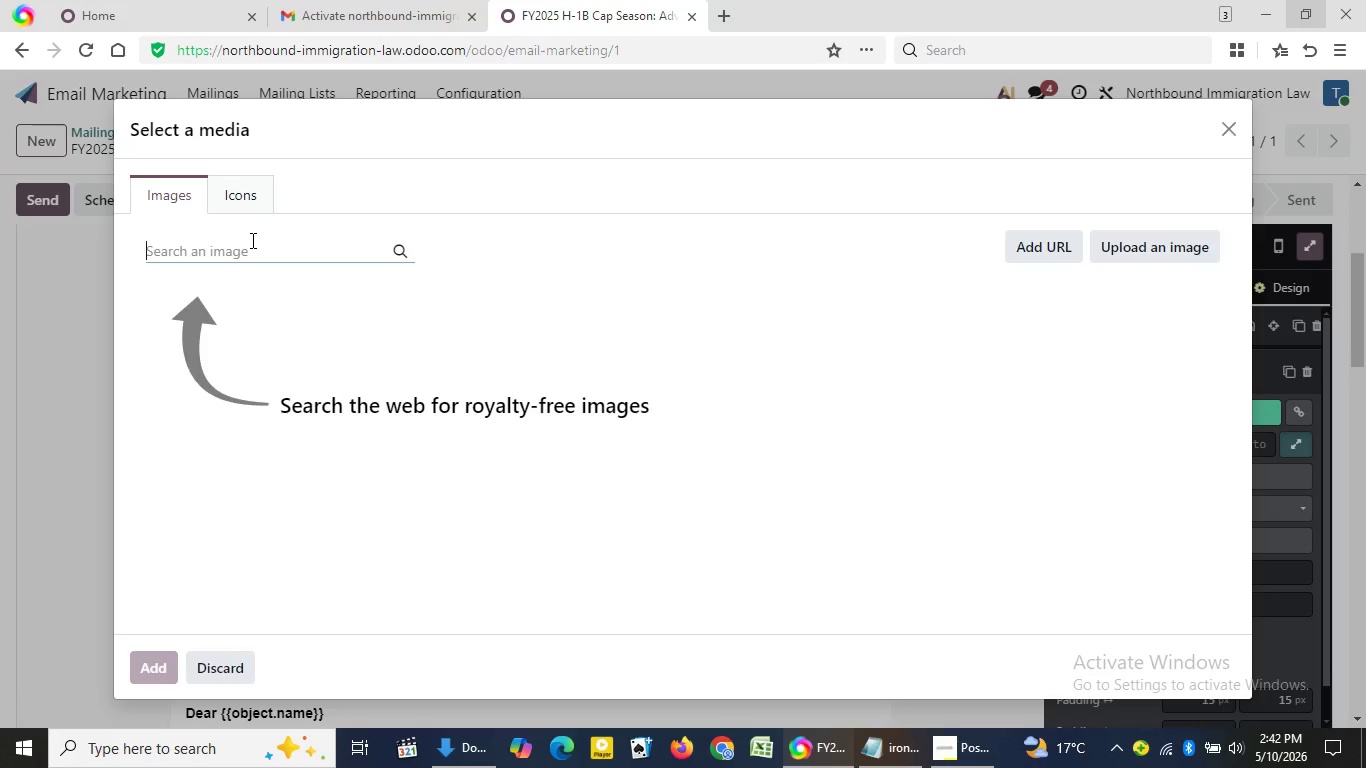 
type(CO)
key(Backspace)
type(corporate immig)
 